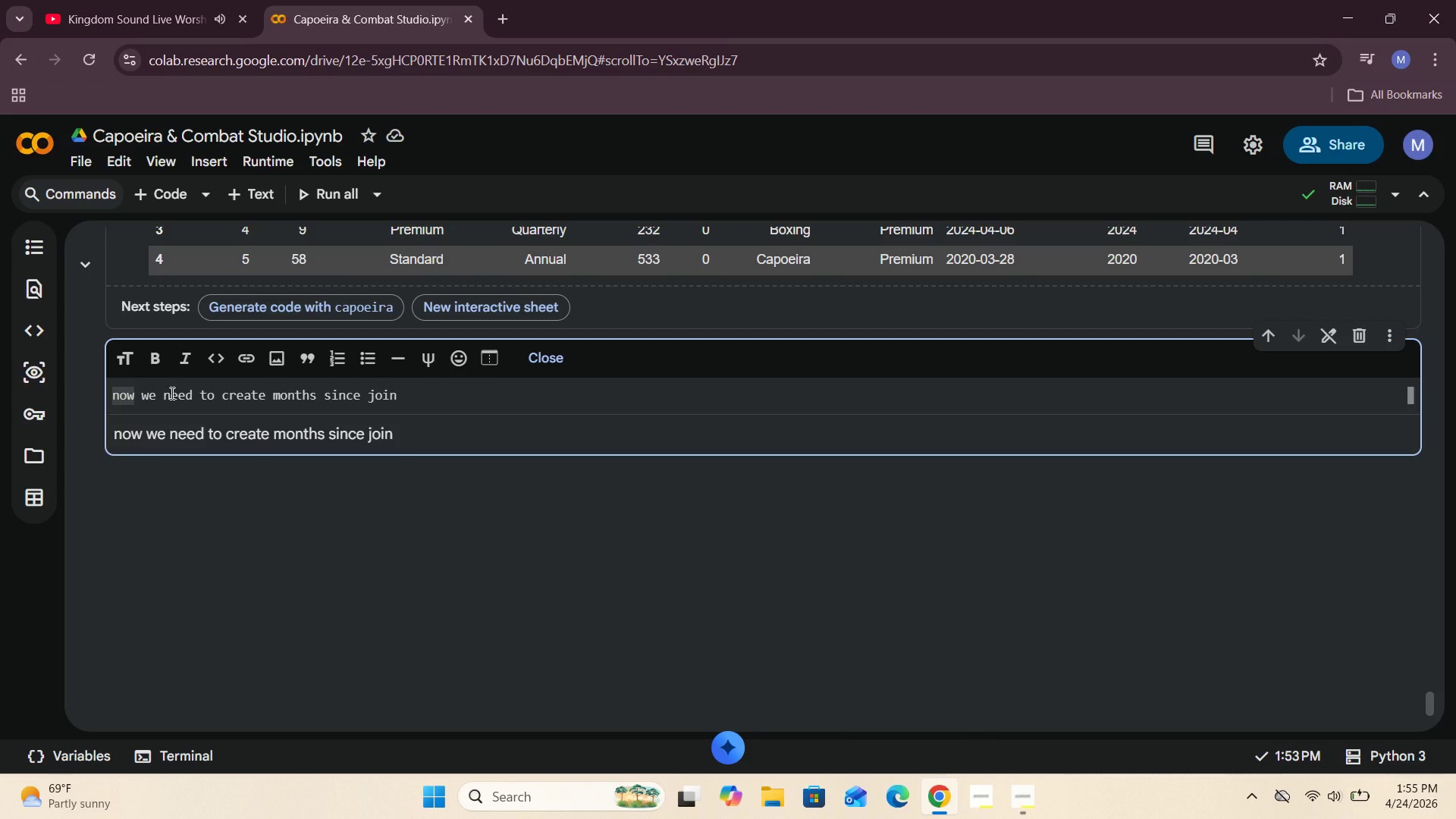 
type(### )
key(Backspace)
type(# )
 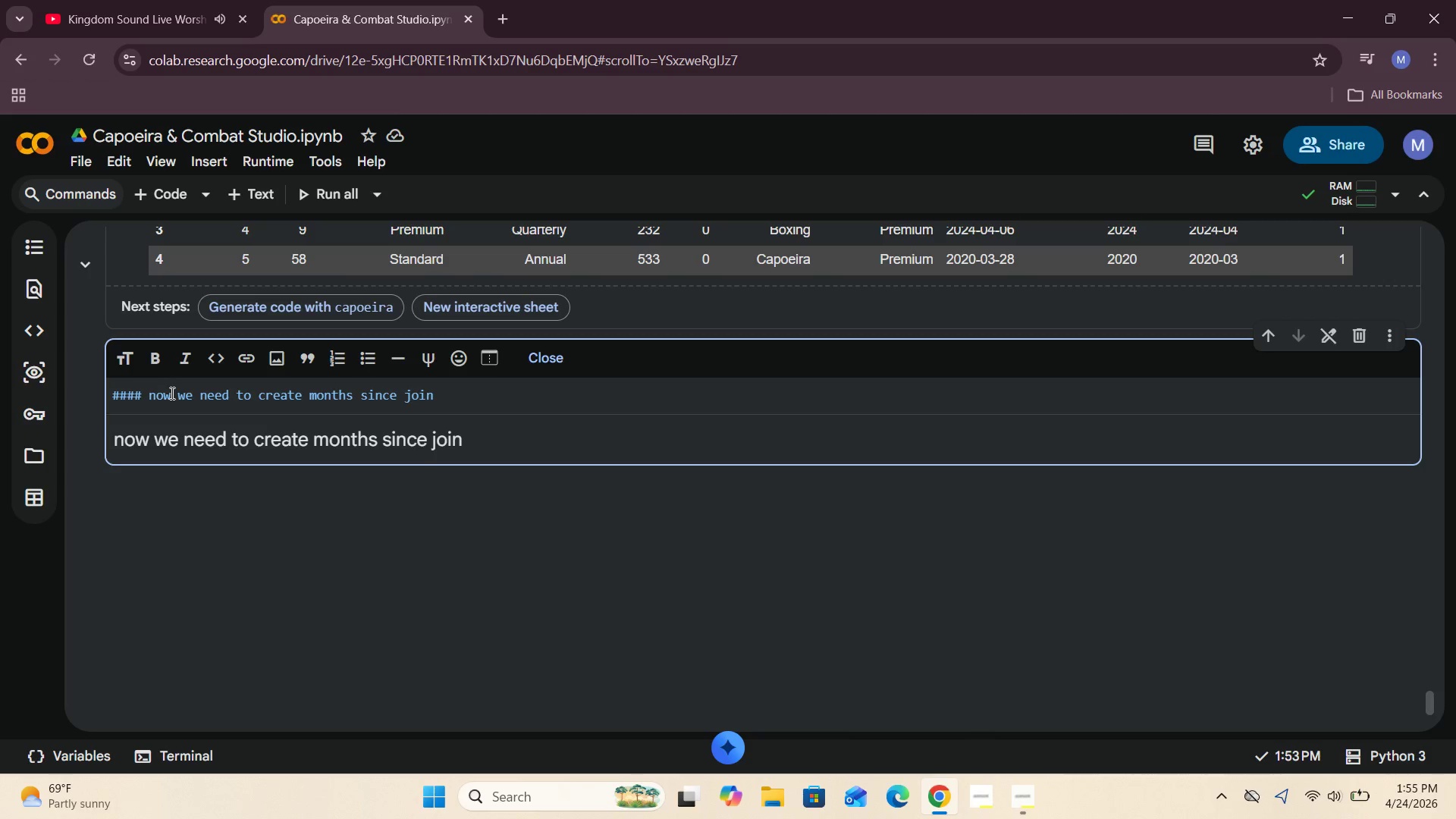 
hold_key(key=ArrowRight, duration=1.5)
 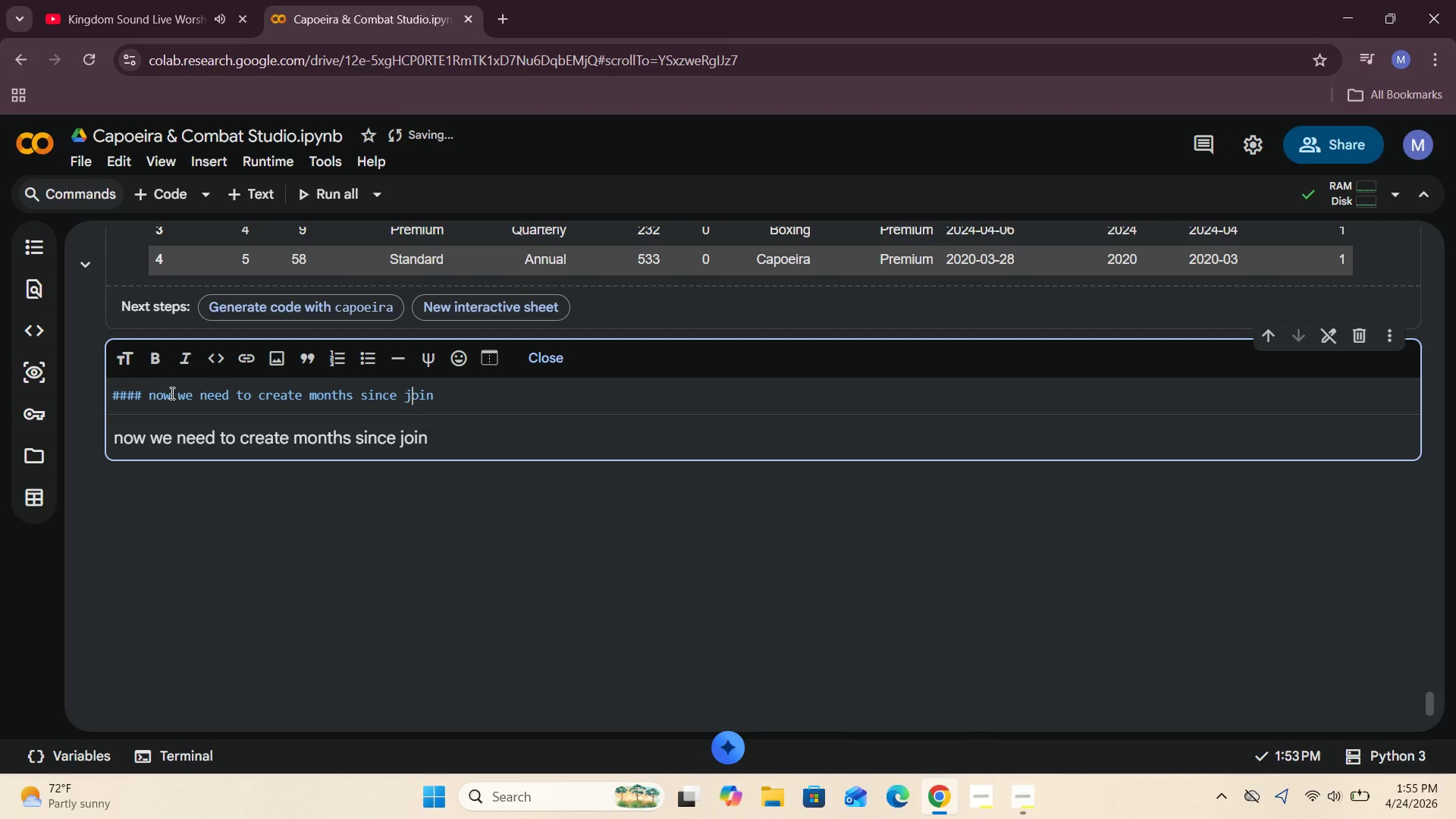 
key(ArrowRight)
 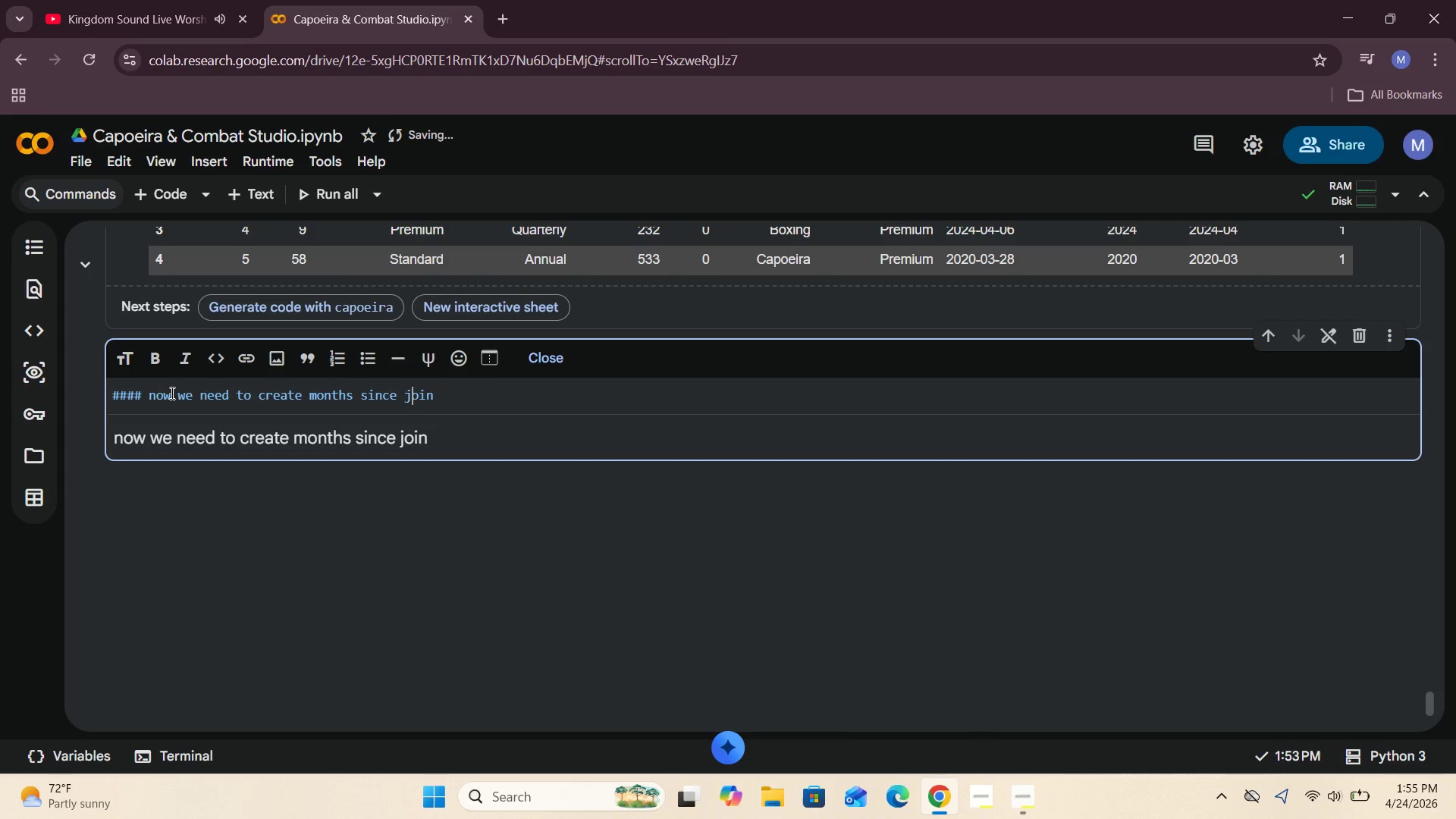 
key(ArrowRight)
 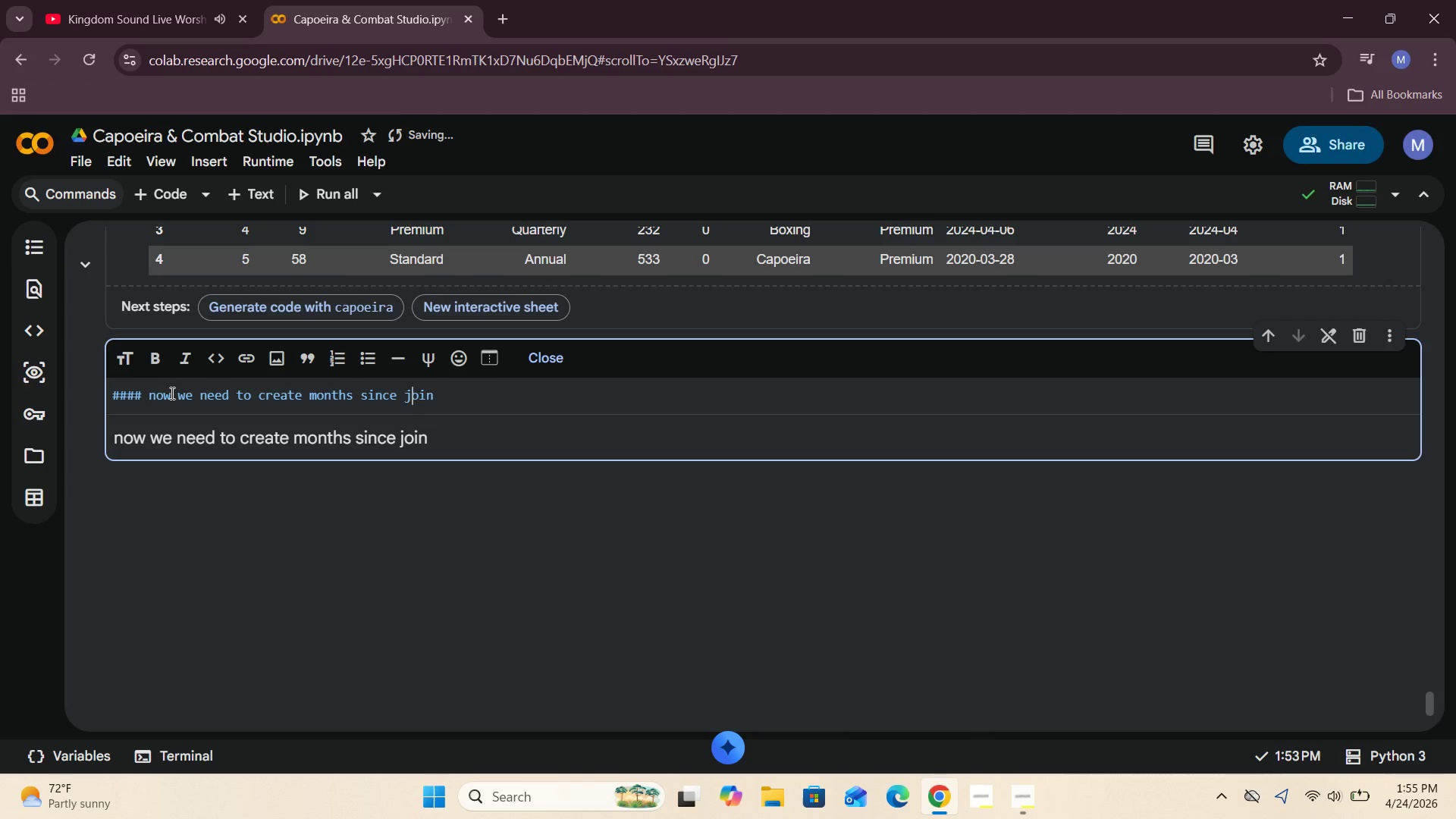 
key(ArrowRight)
 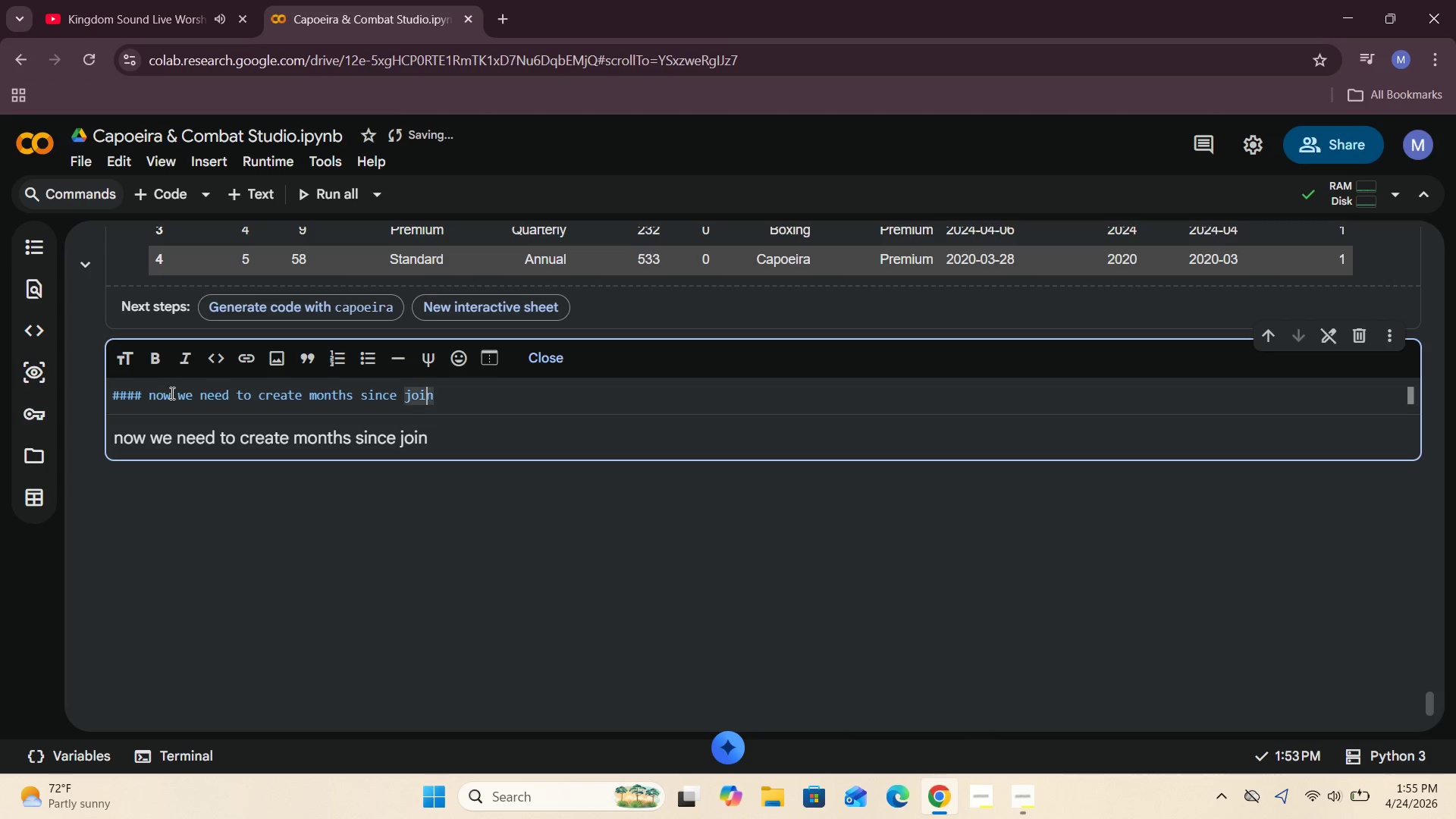 
key(ArrowRight)
 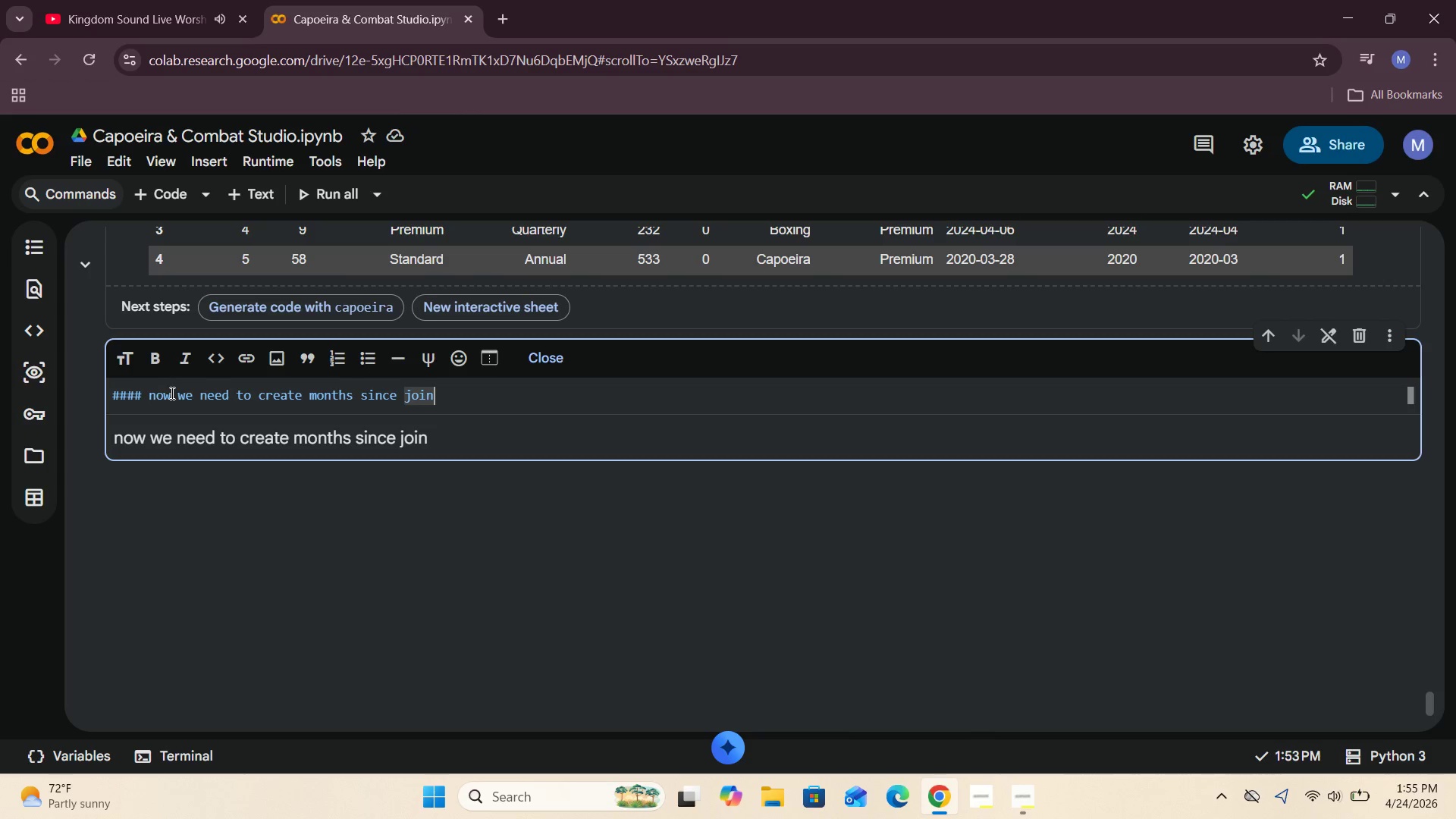 
key(Enter)
 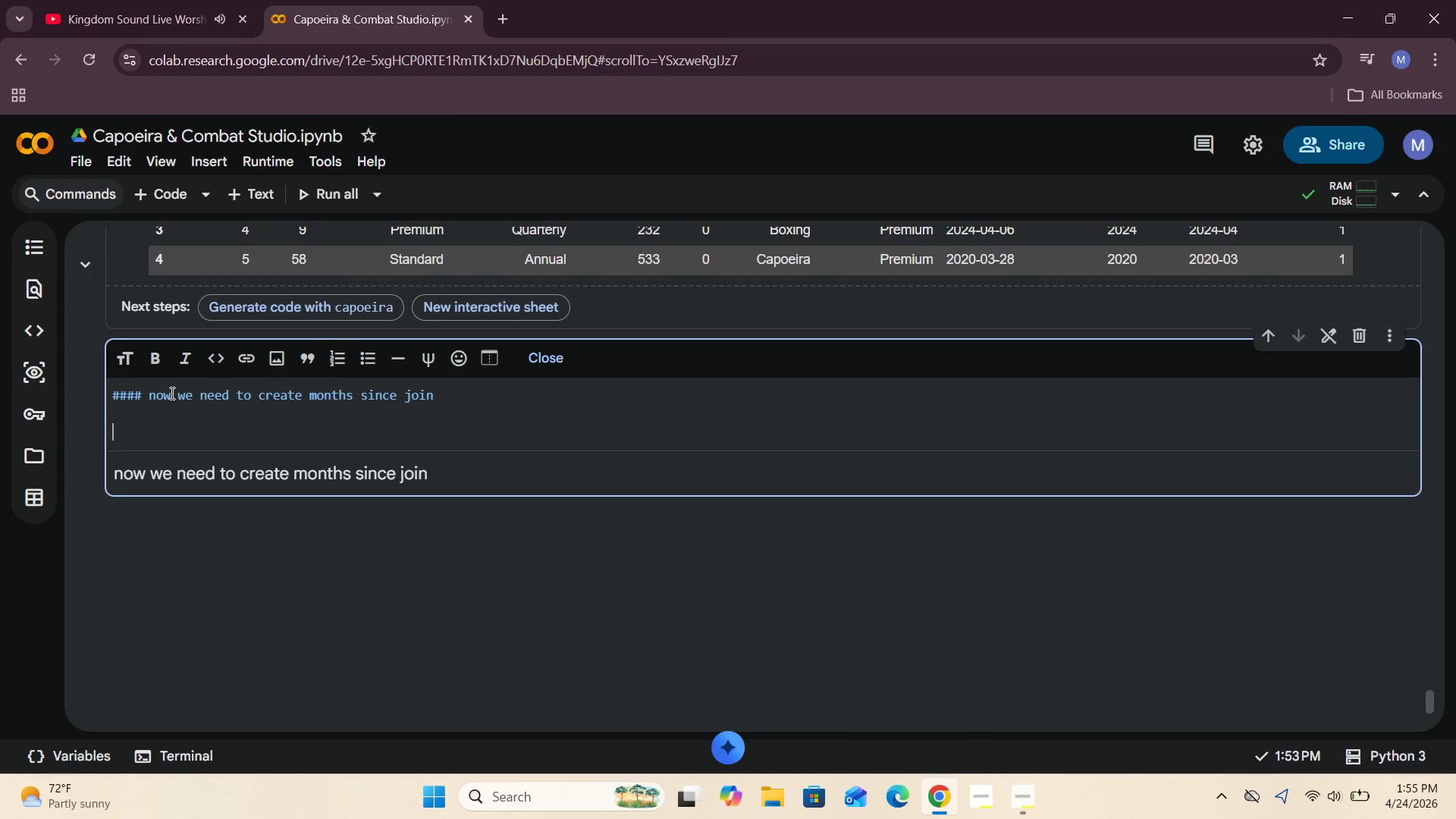 
key(Enter)
 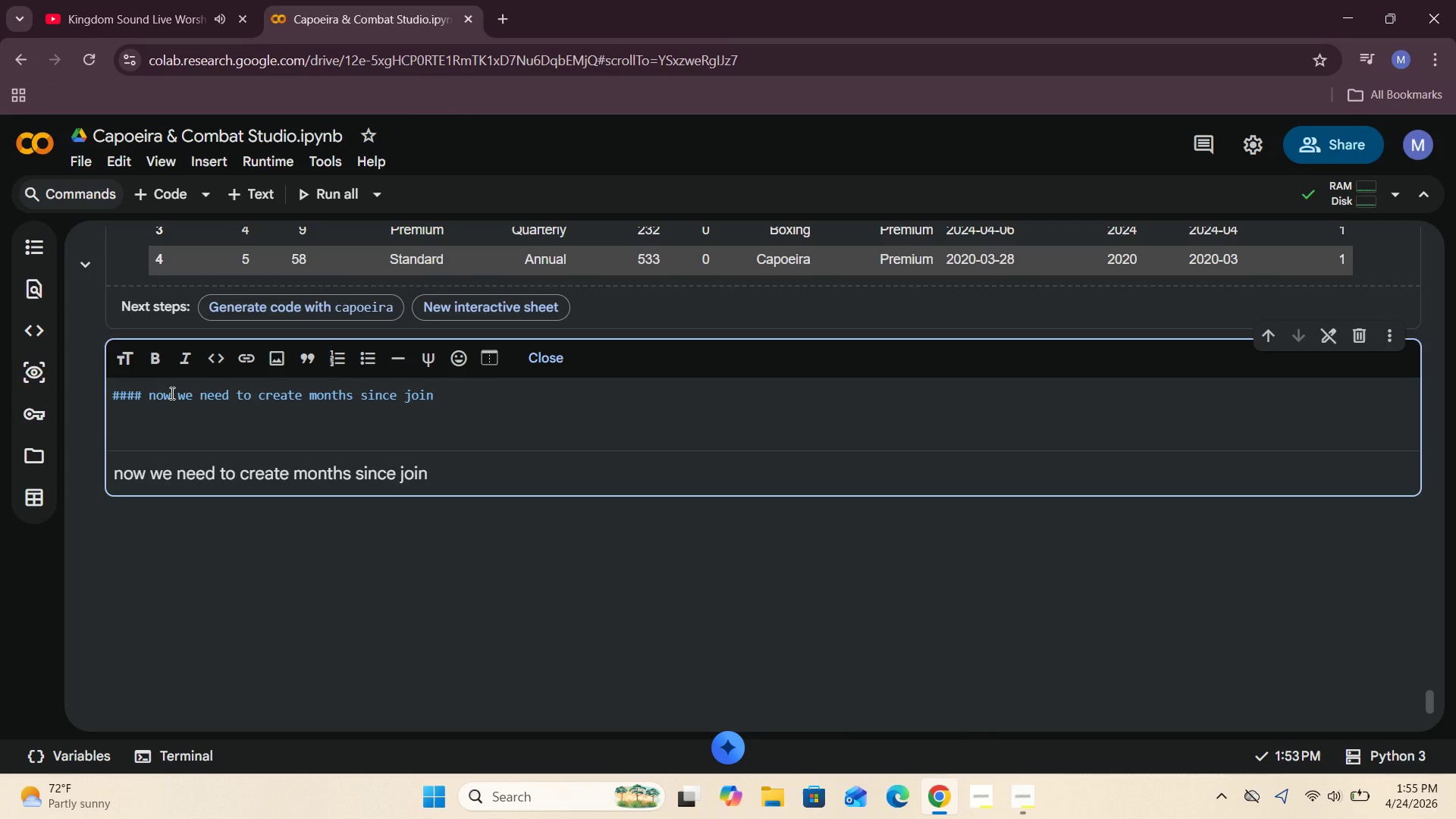 
type(This gives us the cohot)
key(Backspace)
type(rt timeline position)
 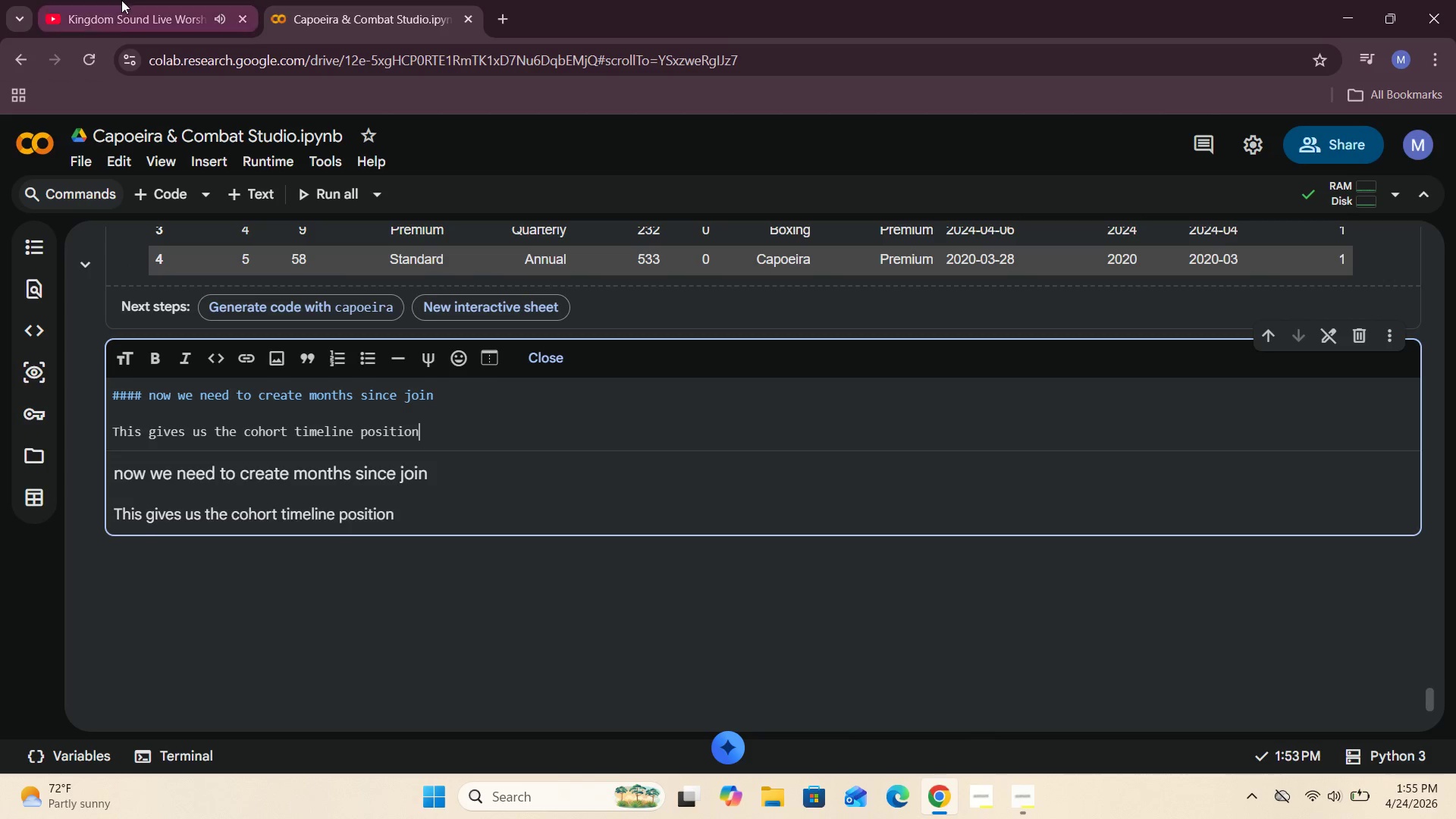 
left_click([115, 12])
 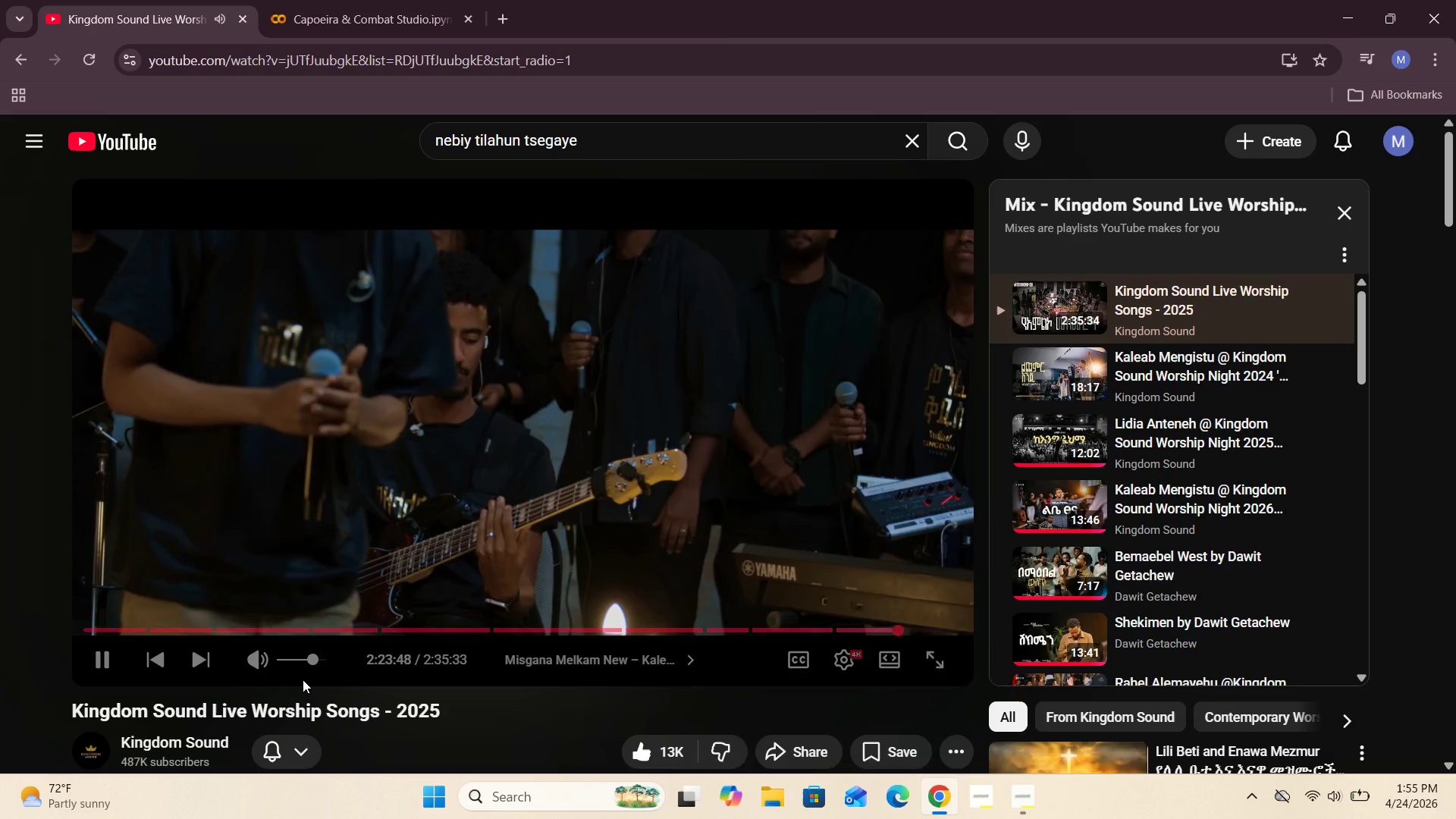 
left_click_drag(start_coordinate=[312, 661], to_coordinate=[331, 661])
 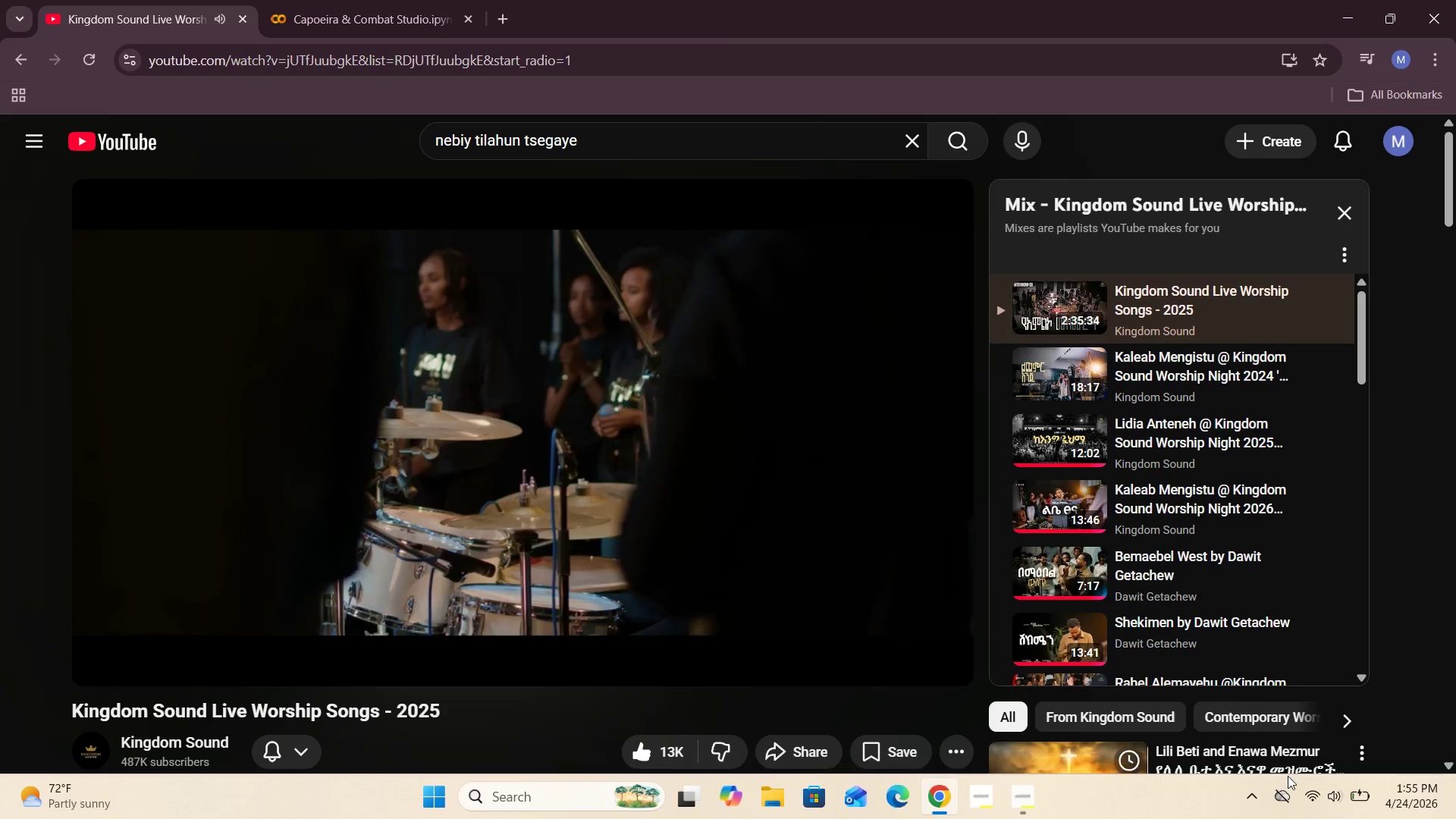 
left_click([1340, 809])
 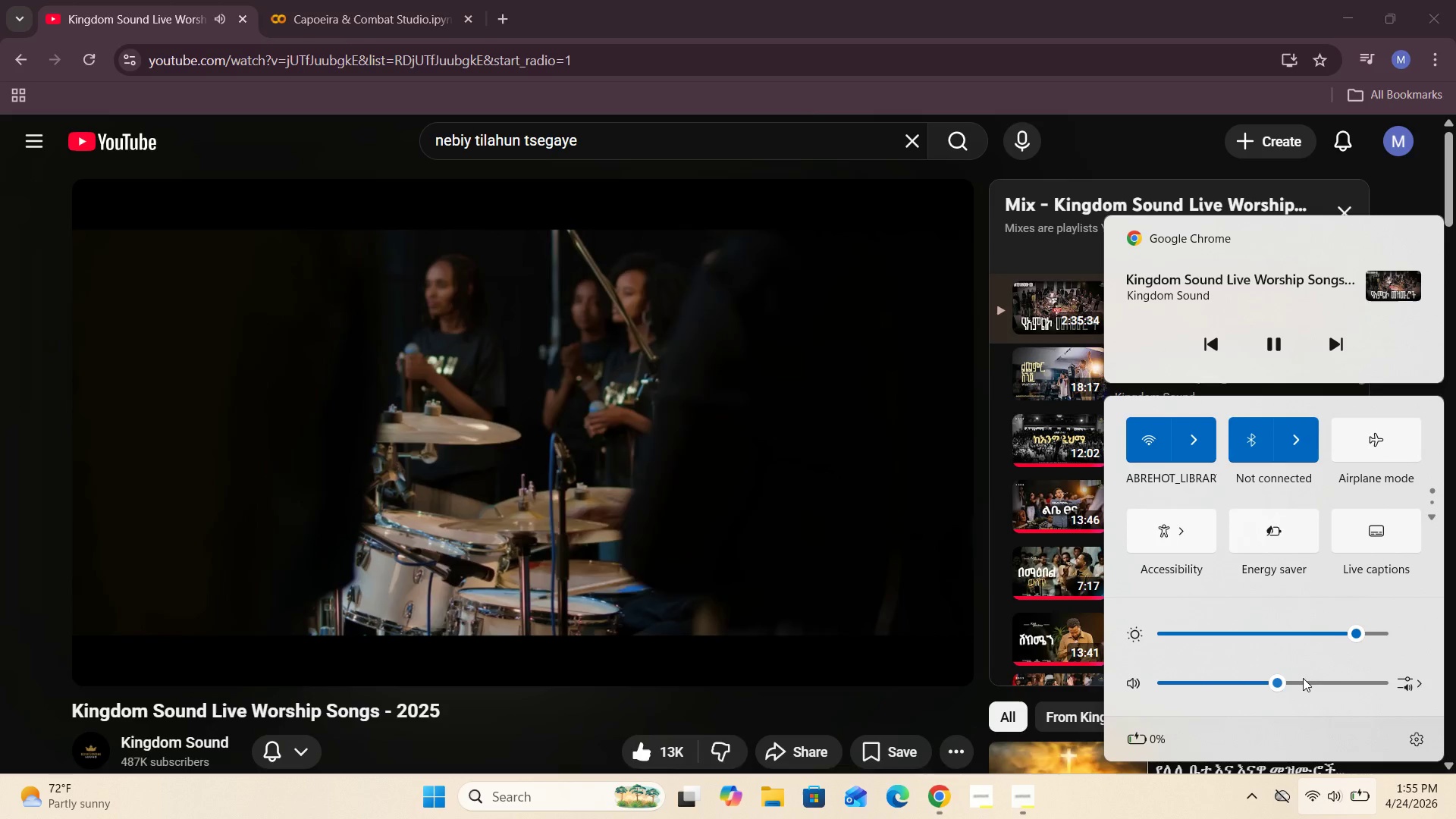 
left_click([1302, 679])
 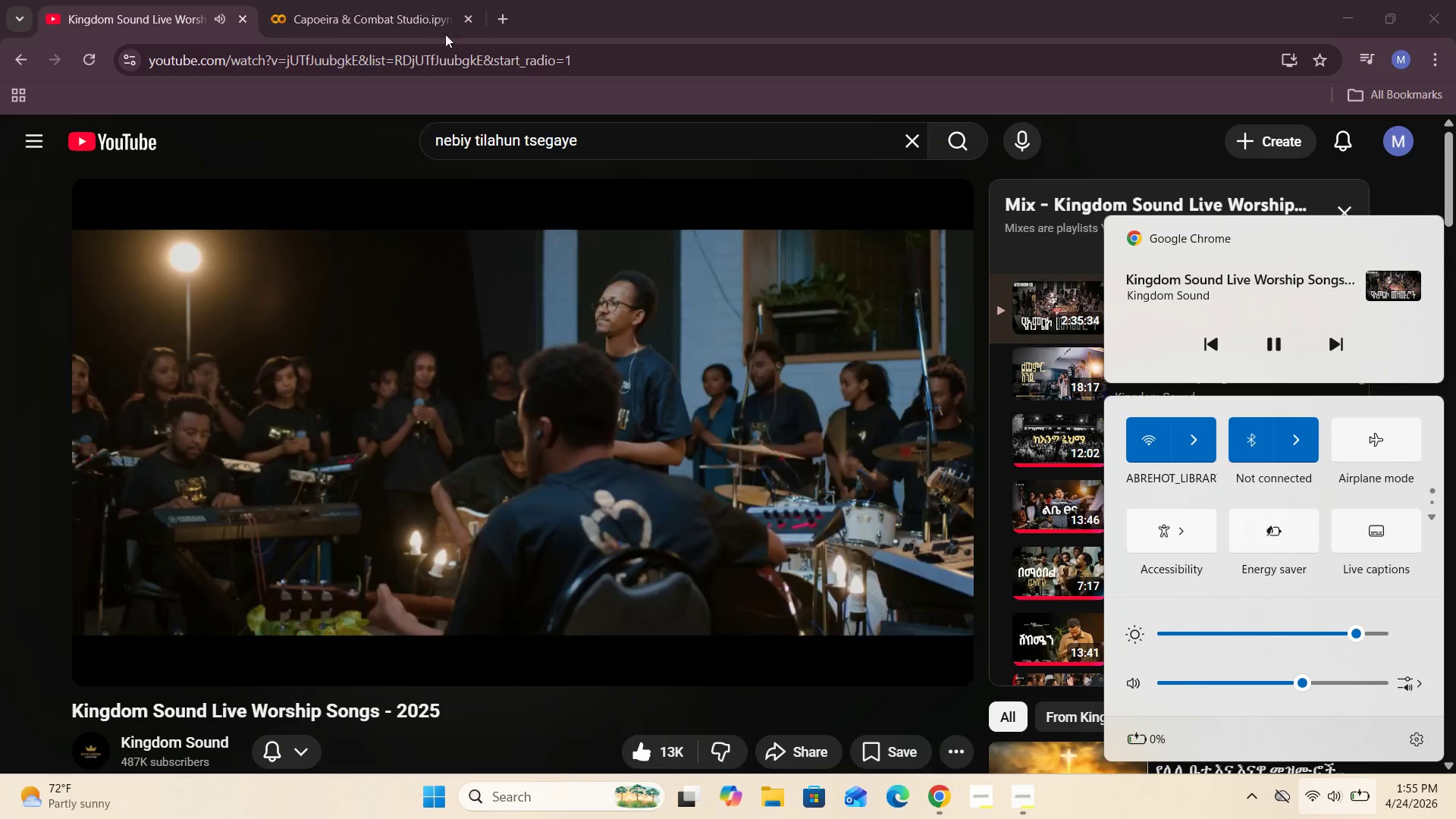 
left_click([346, 0])
 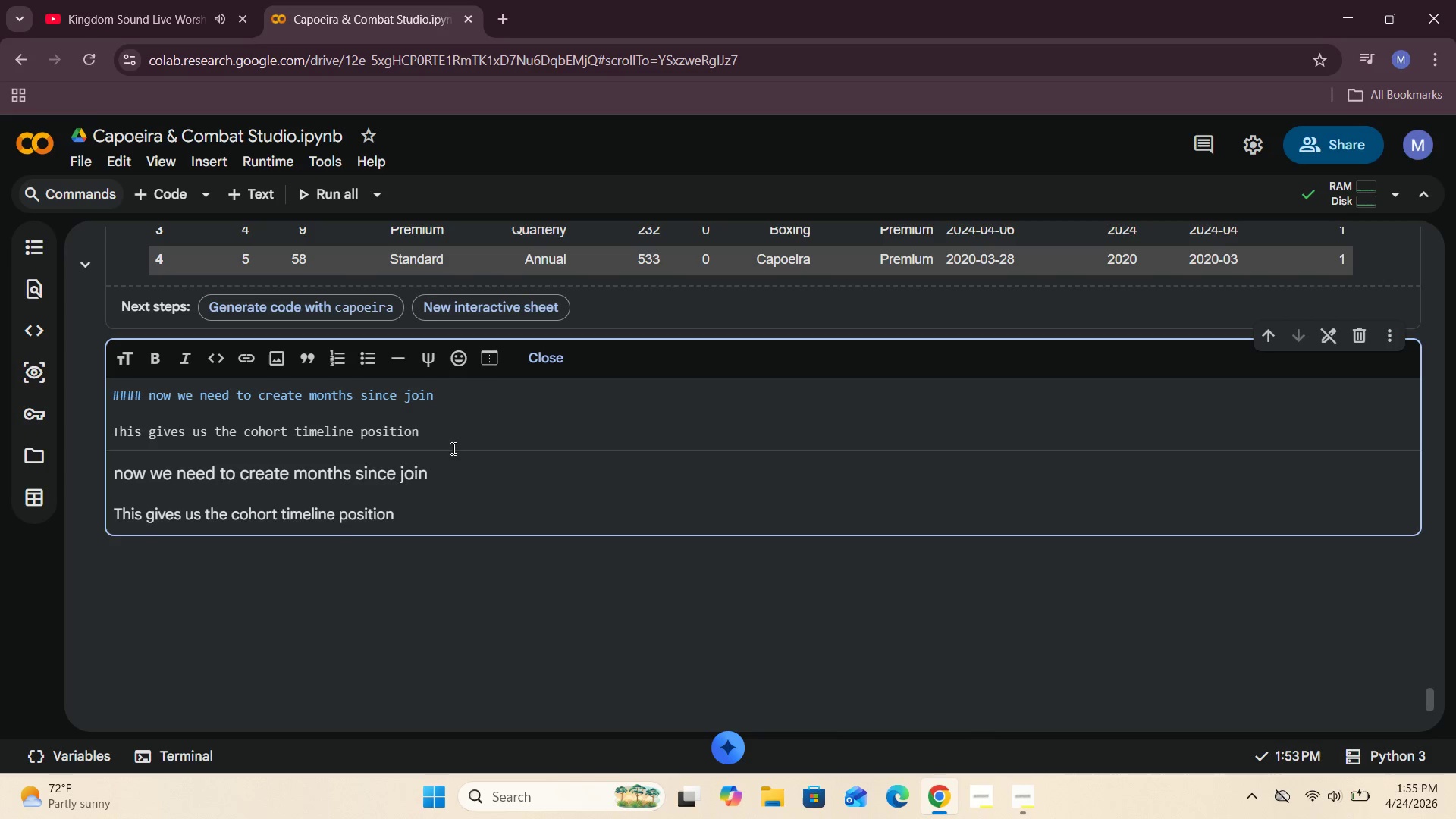 
wait(6.61)
 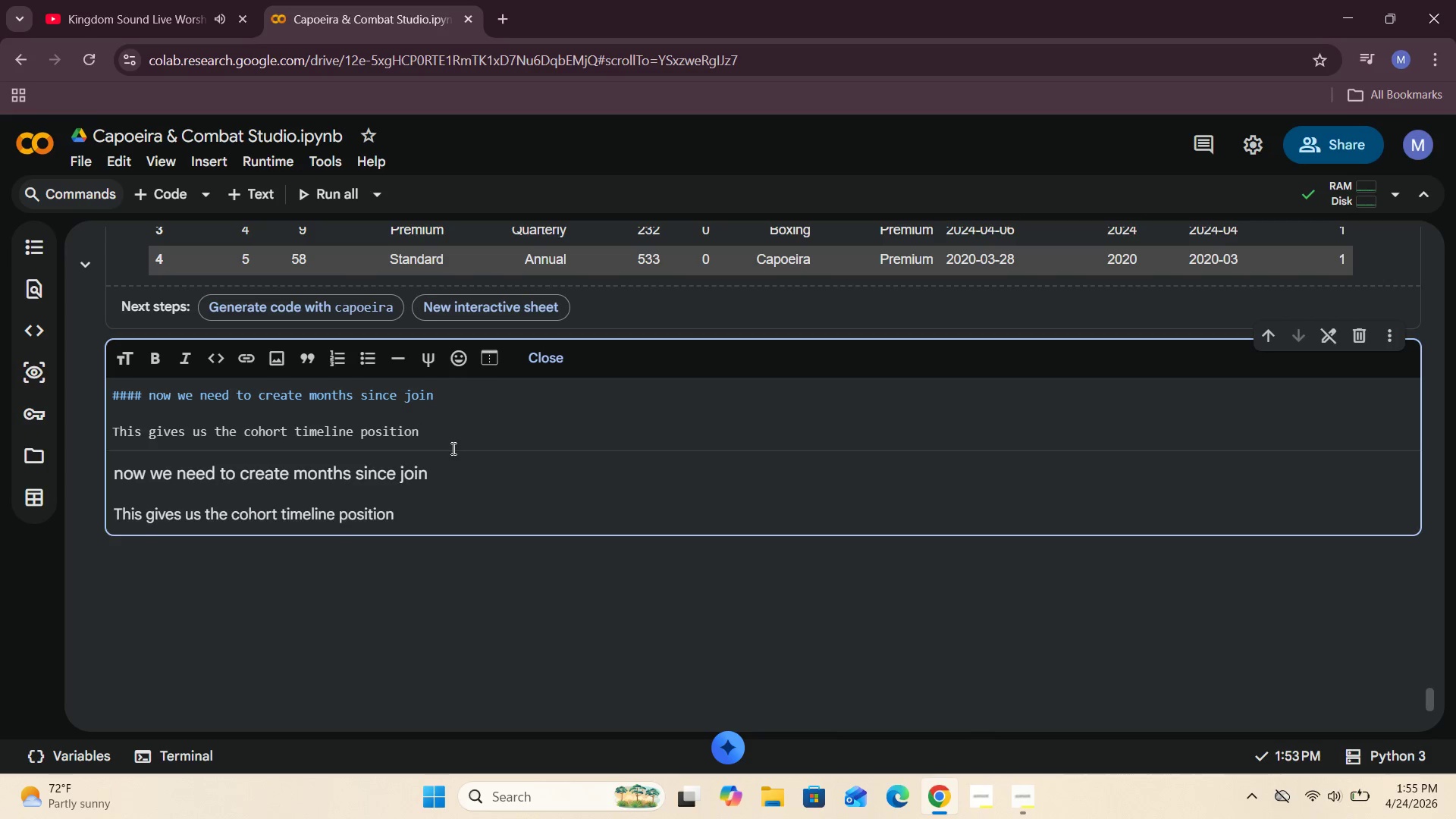 
type( for each member.)
 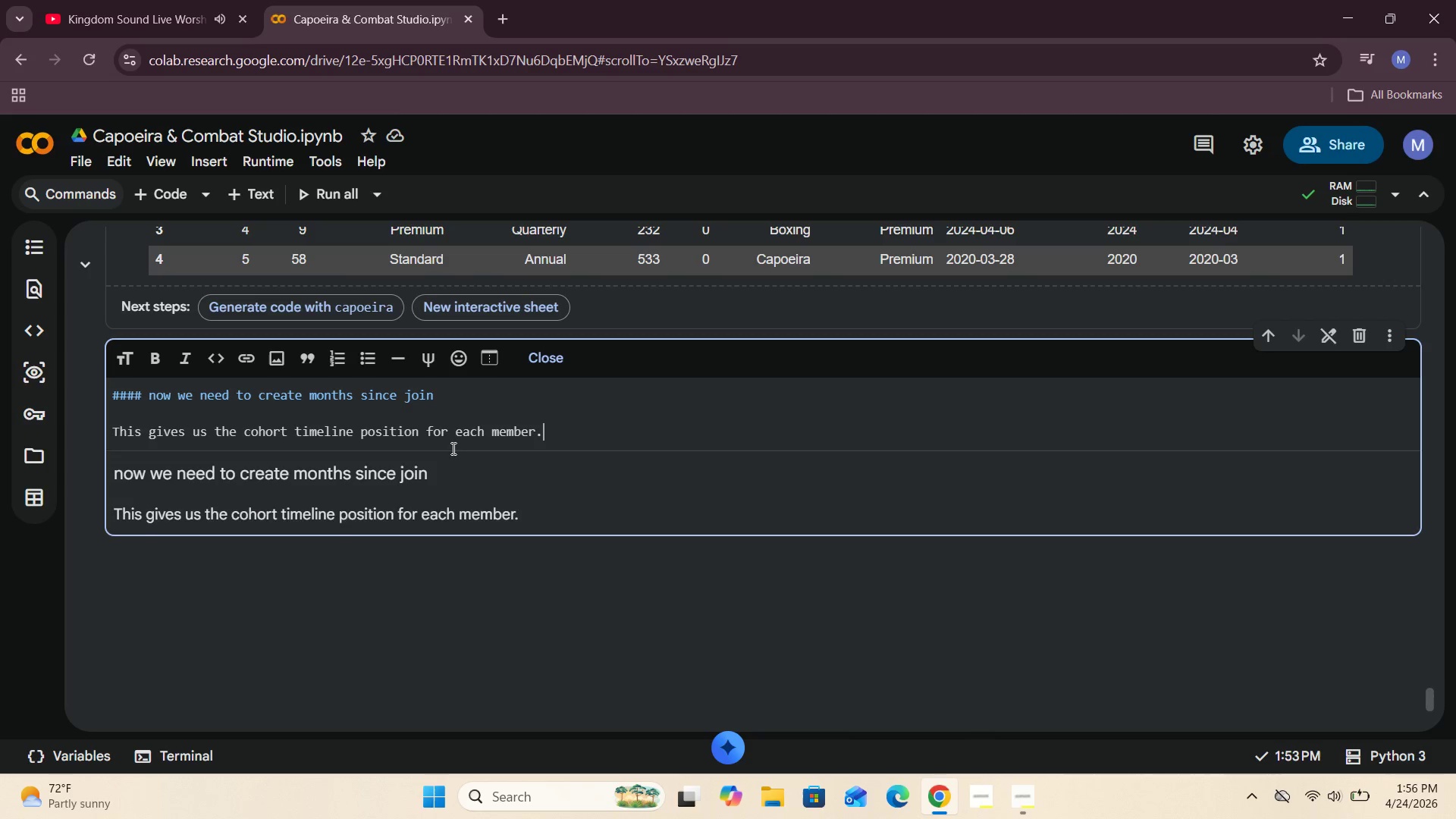 
left_click([549, 359])
 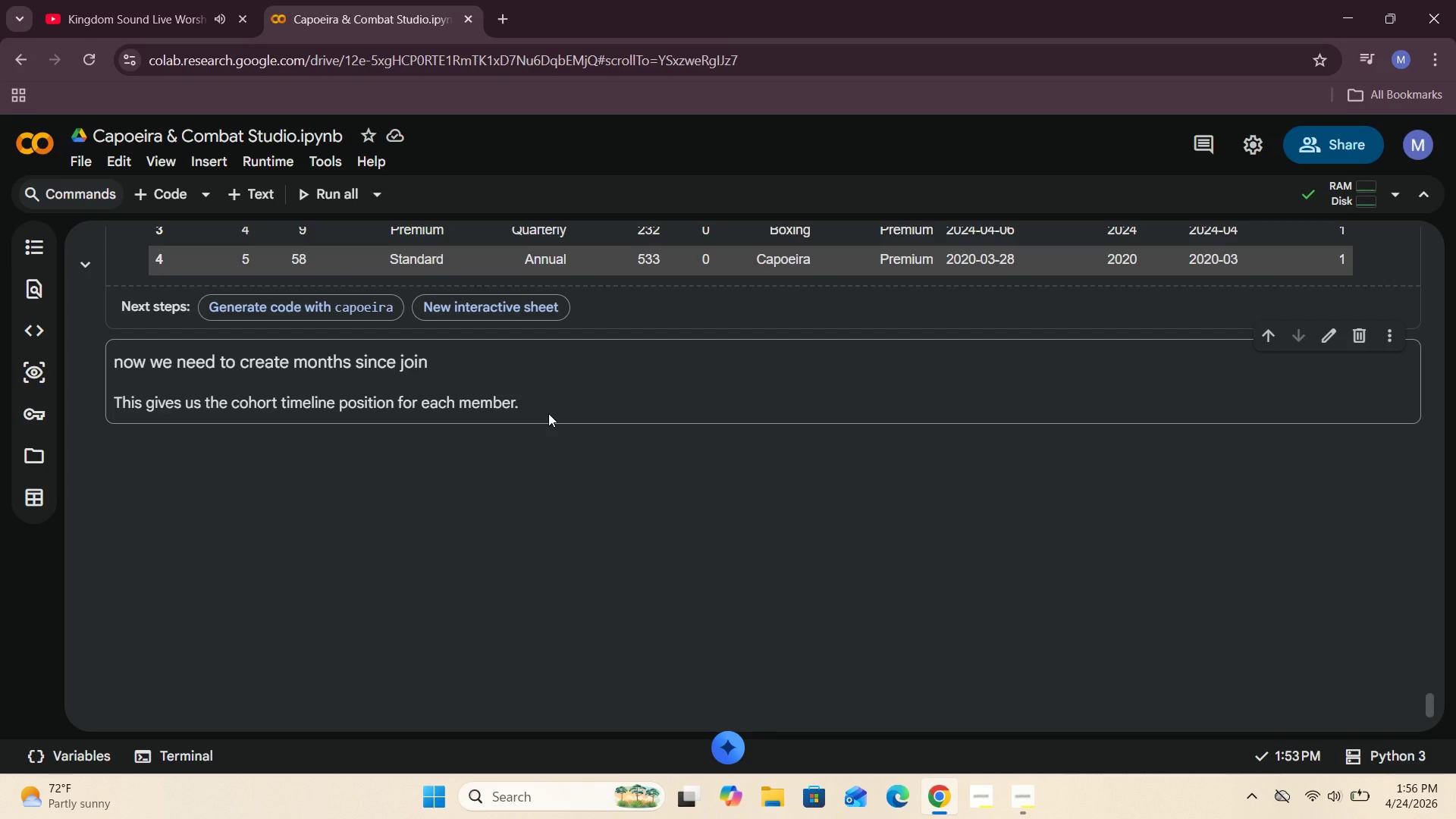 
wait(14.27)
 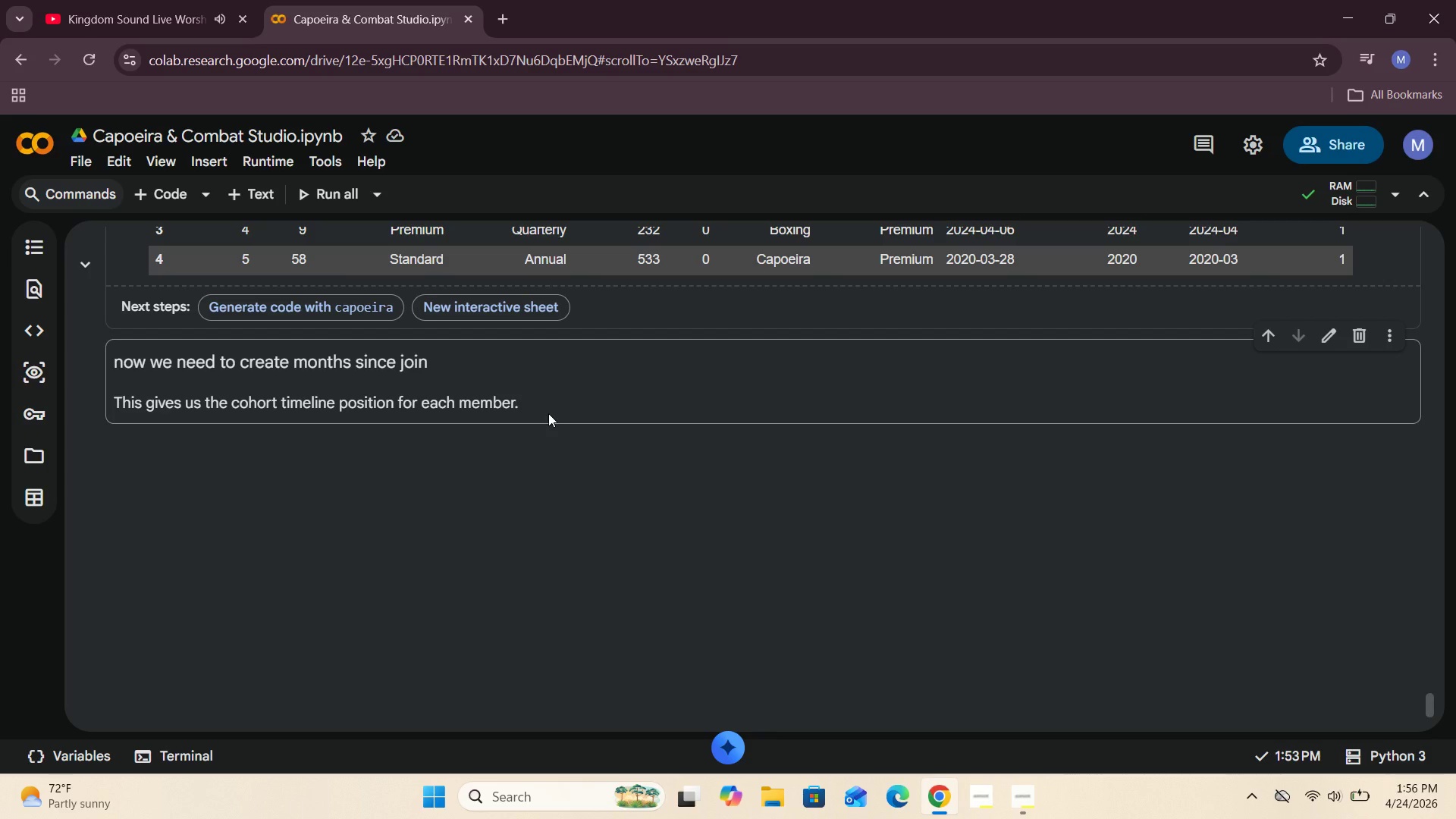 
left_click([186, 196])
 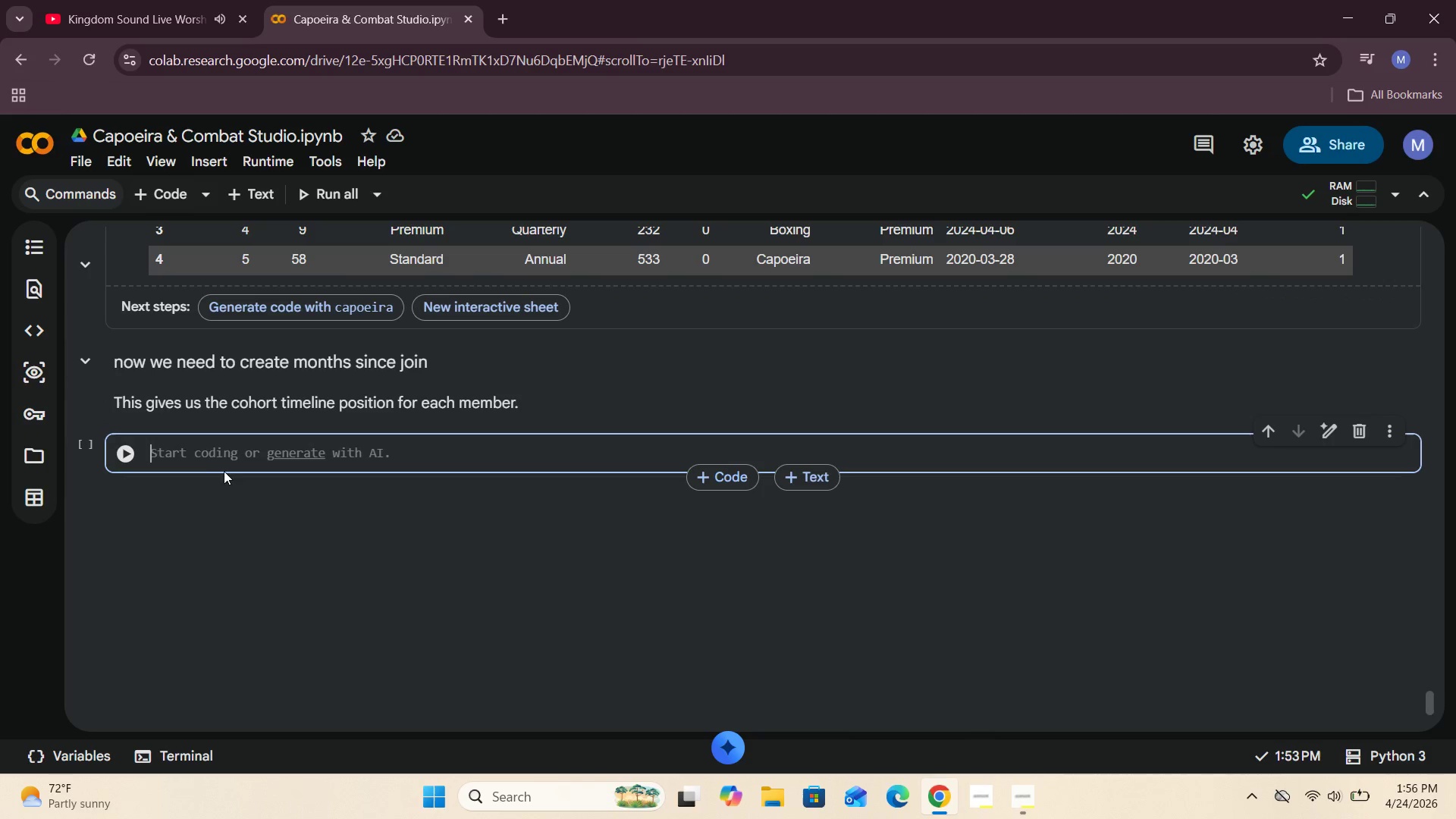 
left_click([211, 460])
 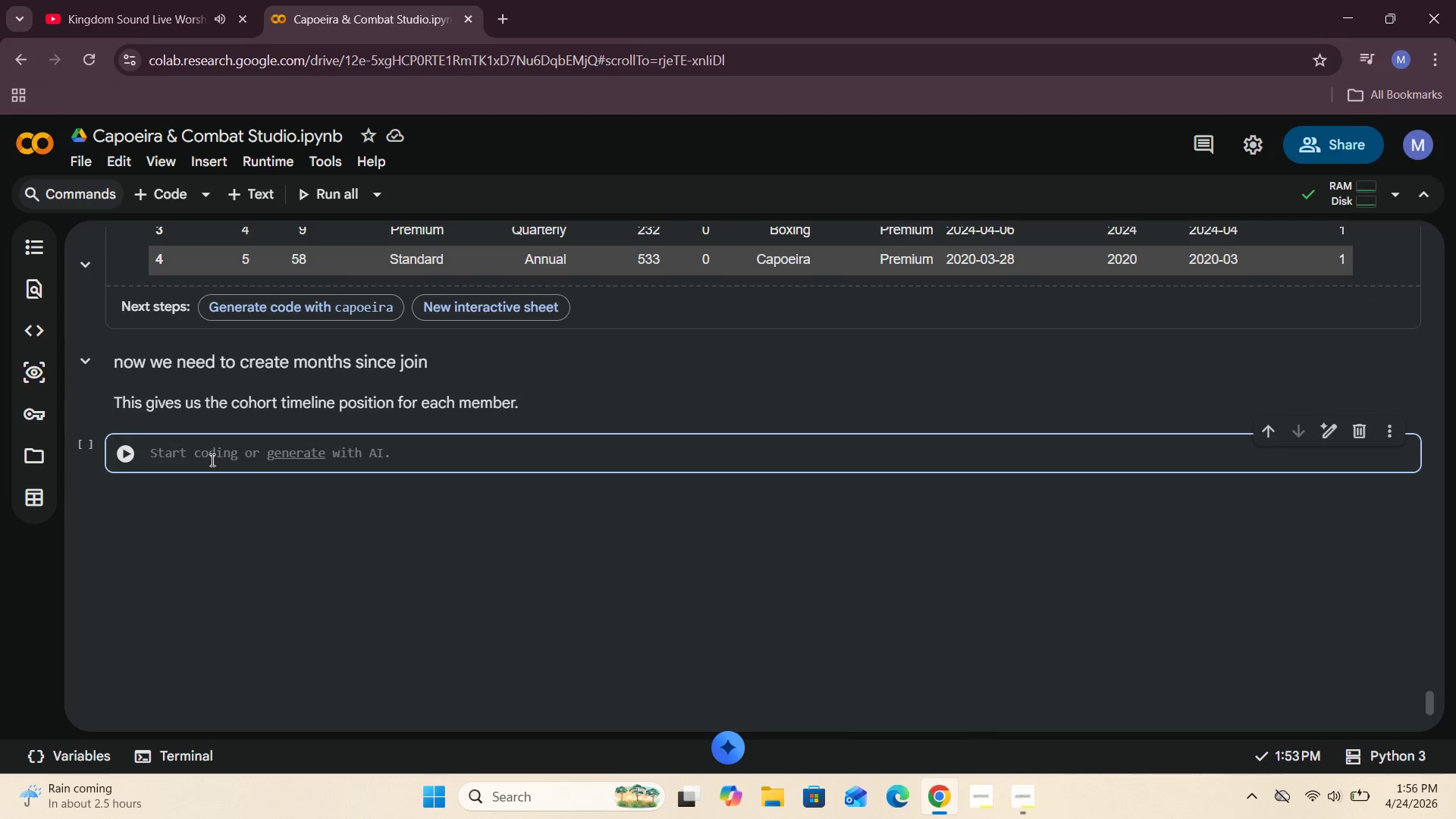 
wait(5.24)
 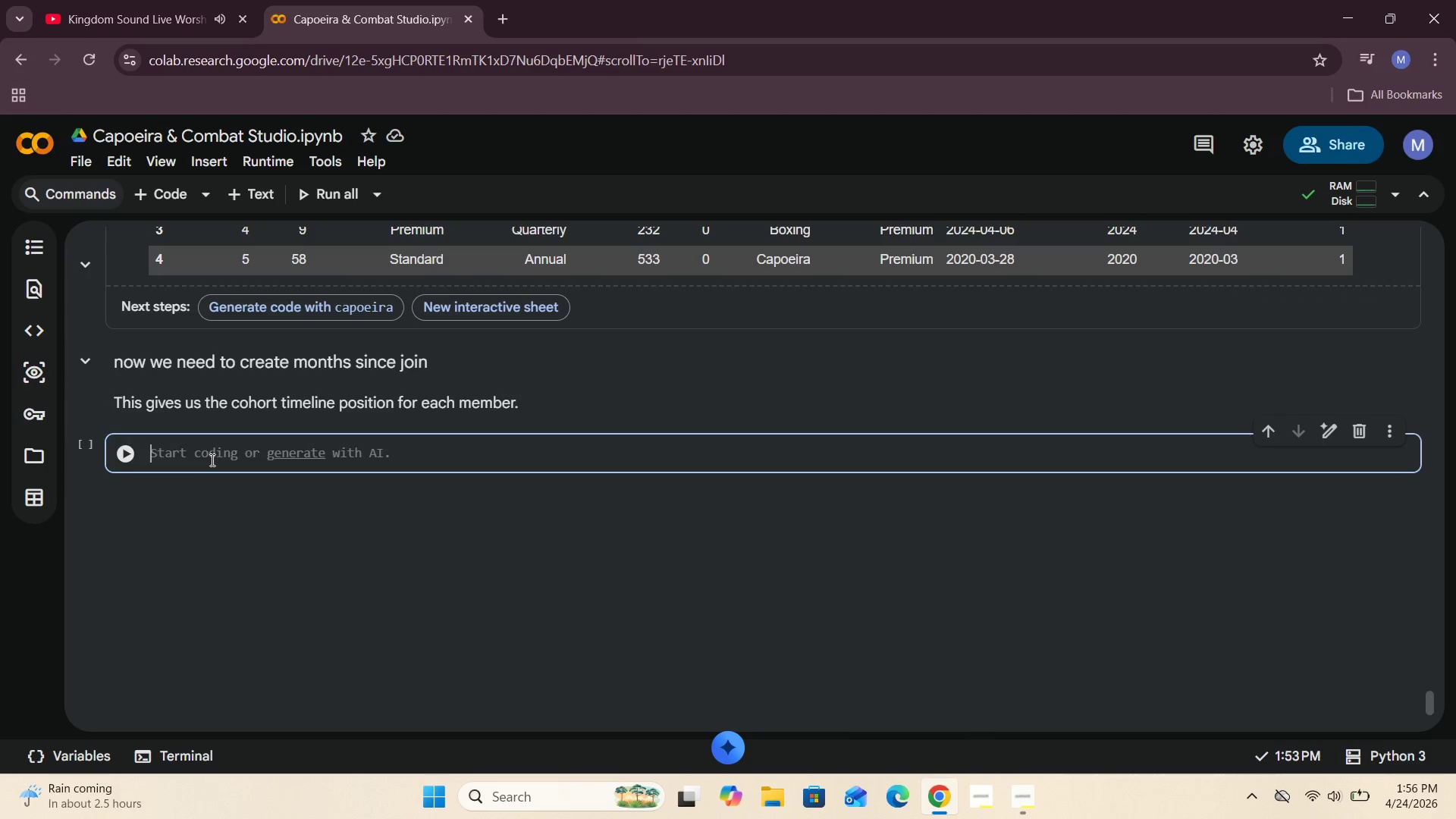 
type(capoeira["Tenure)
 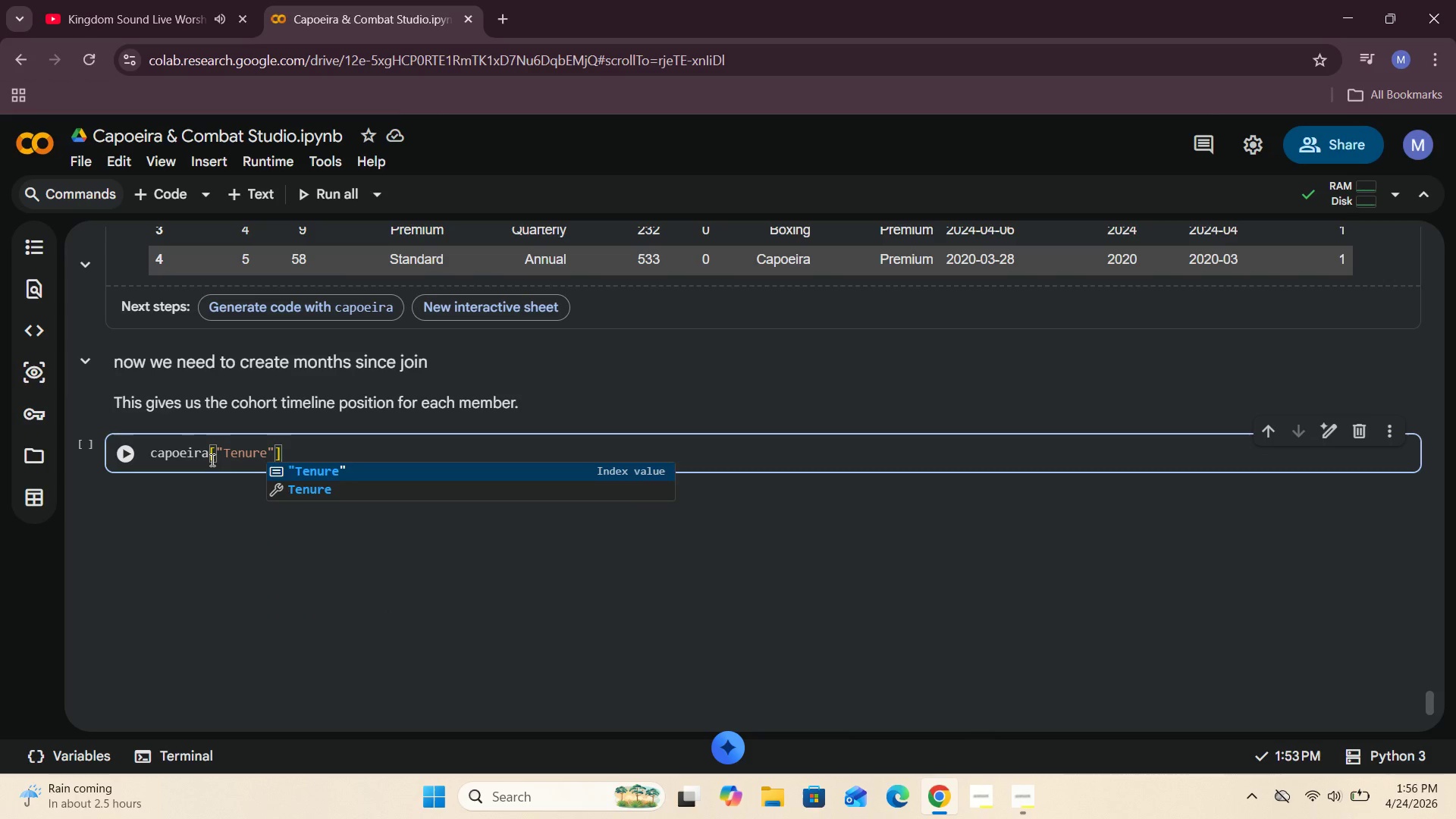 
key(ArrowRight)
 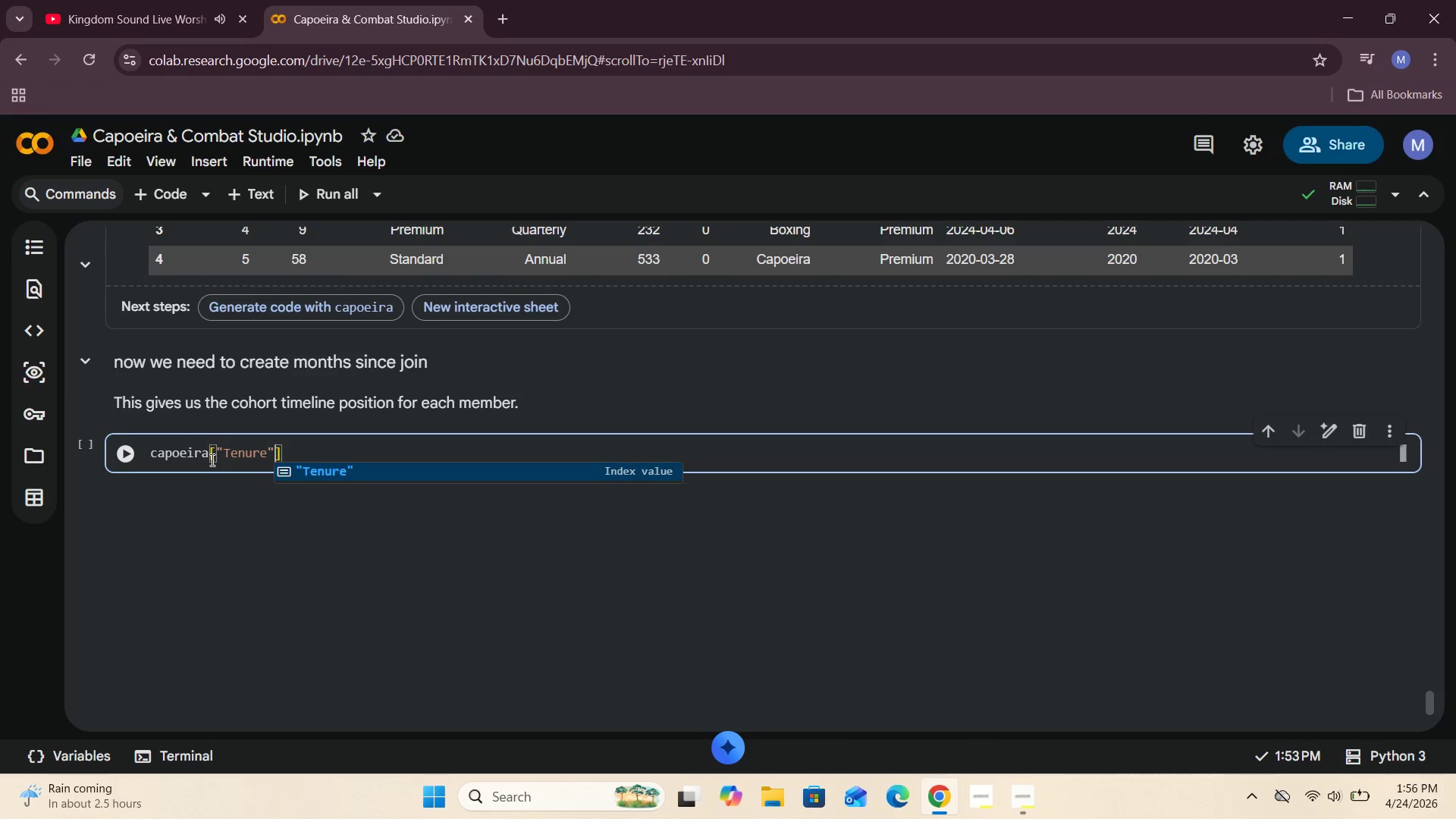 
key(ArrowRight)
 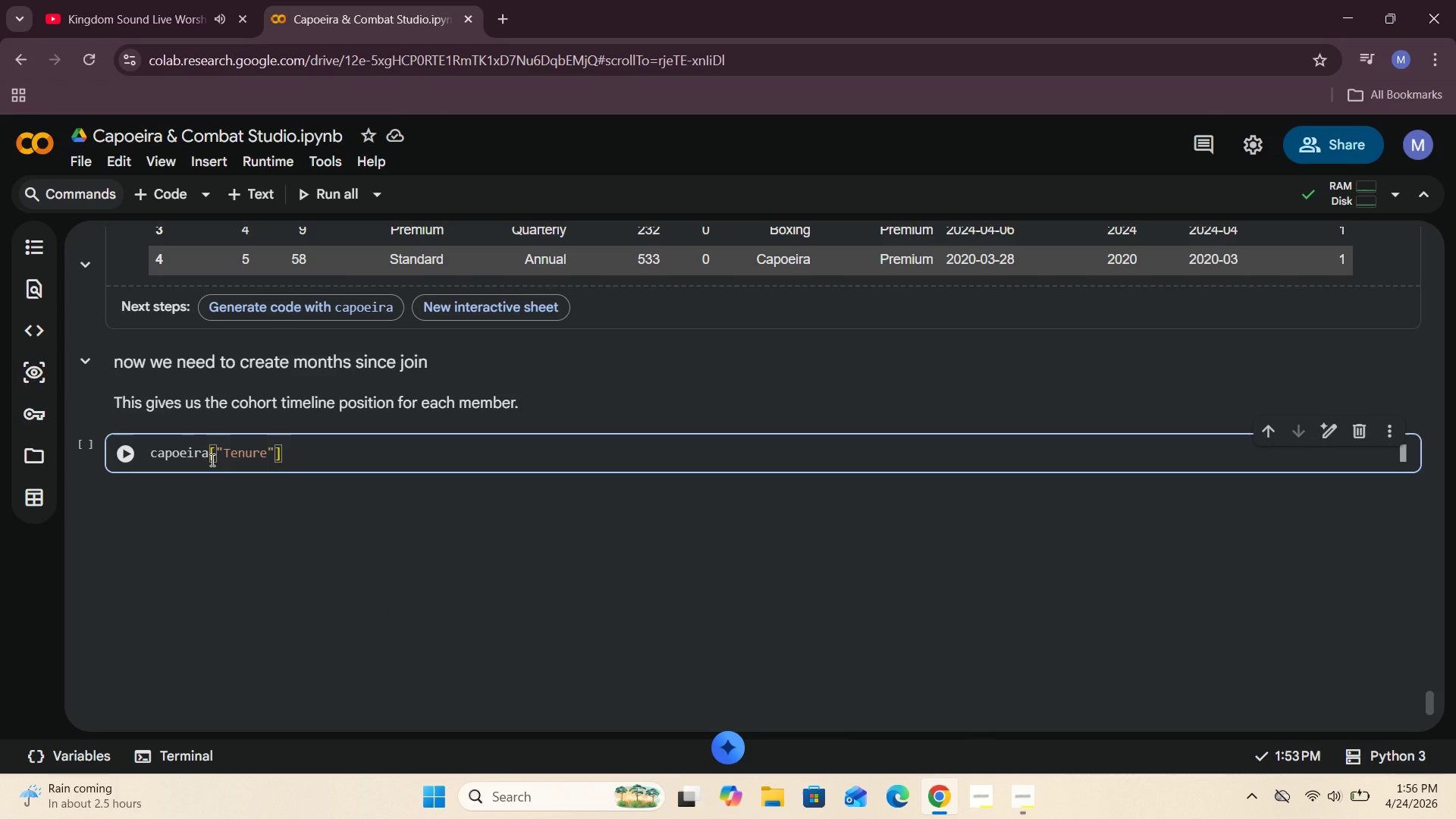 
type(.astype(int)
 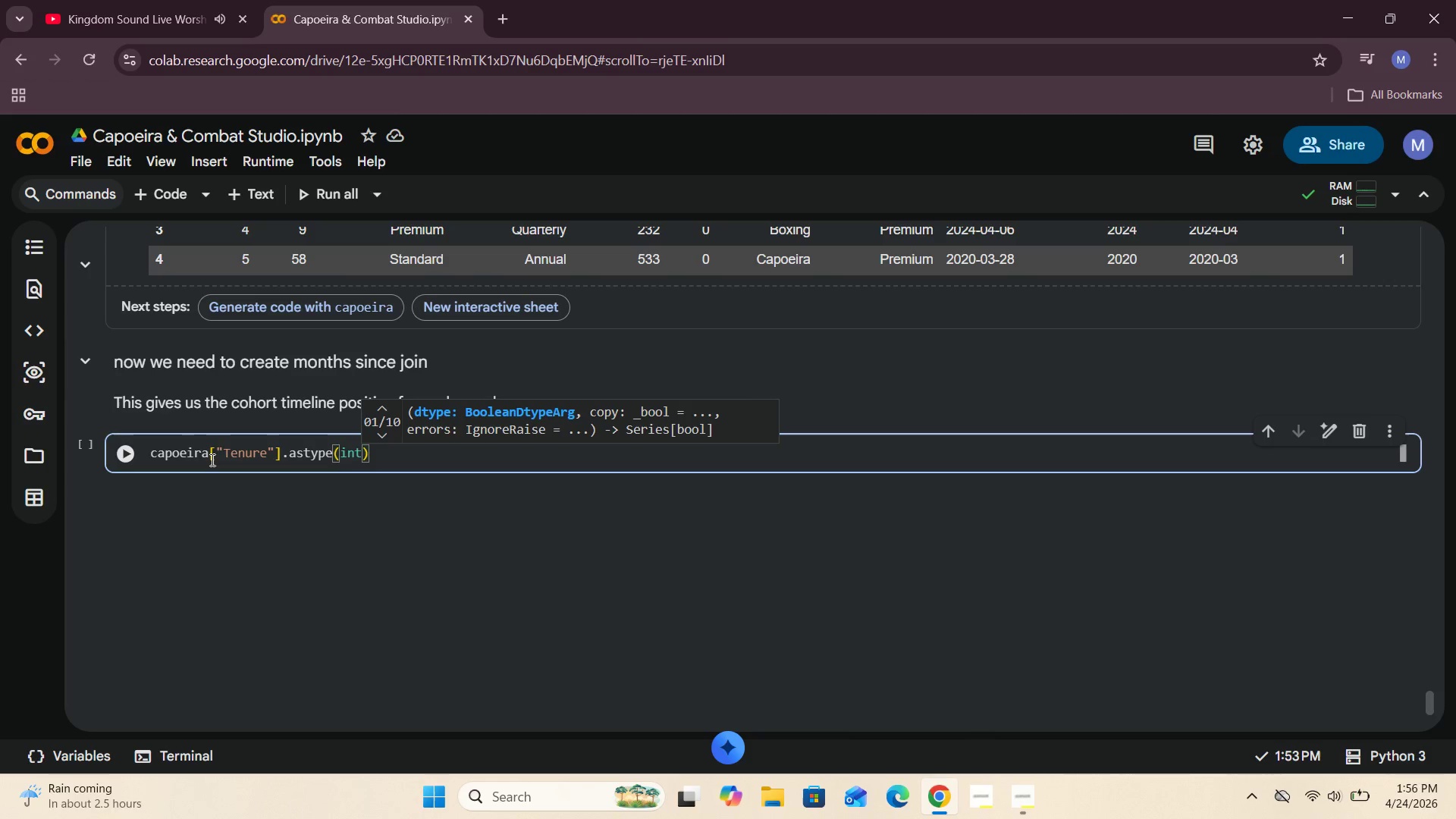 
hold_key(key=ArrowLeft, duration=1.47)
 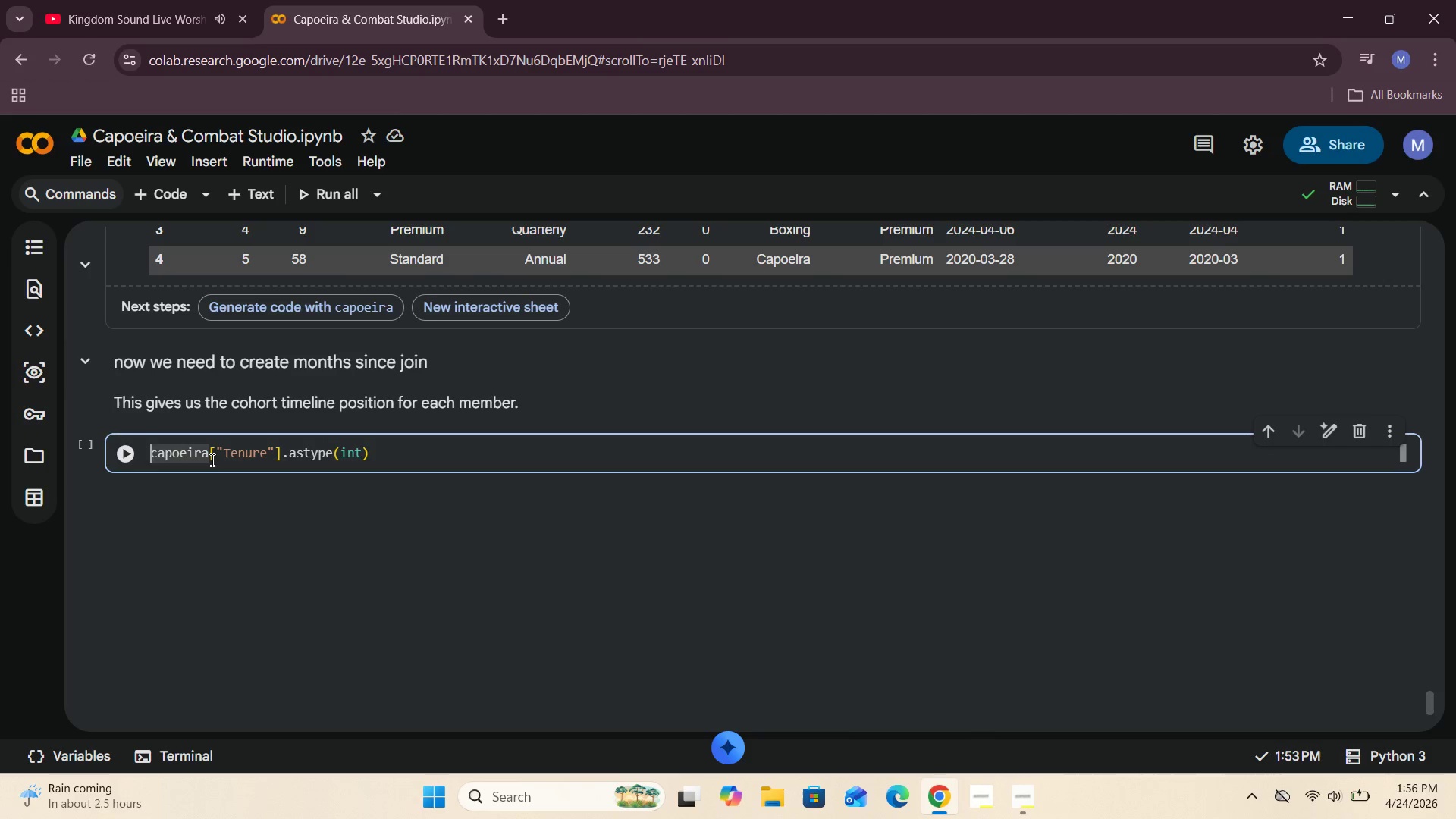 
wait(7.02)
 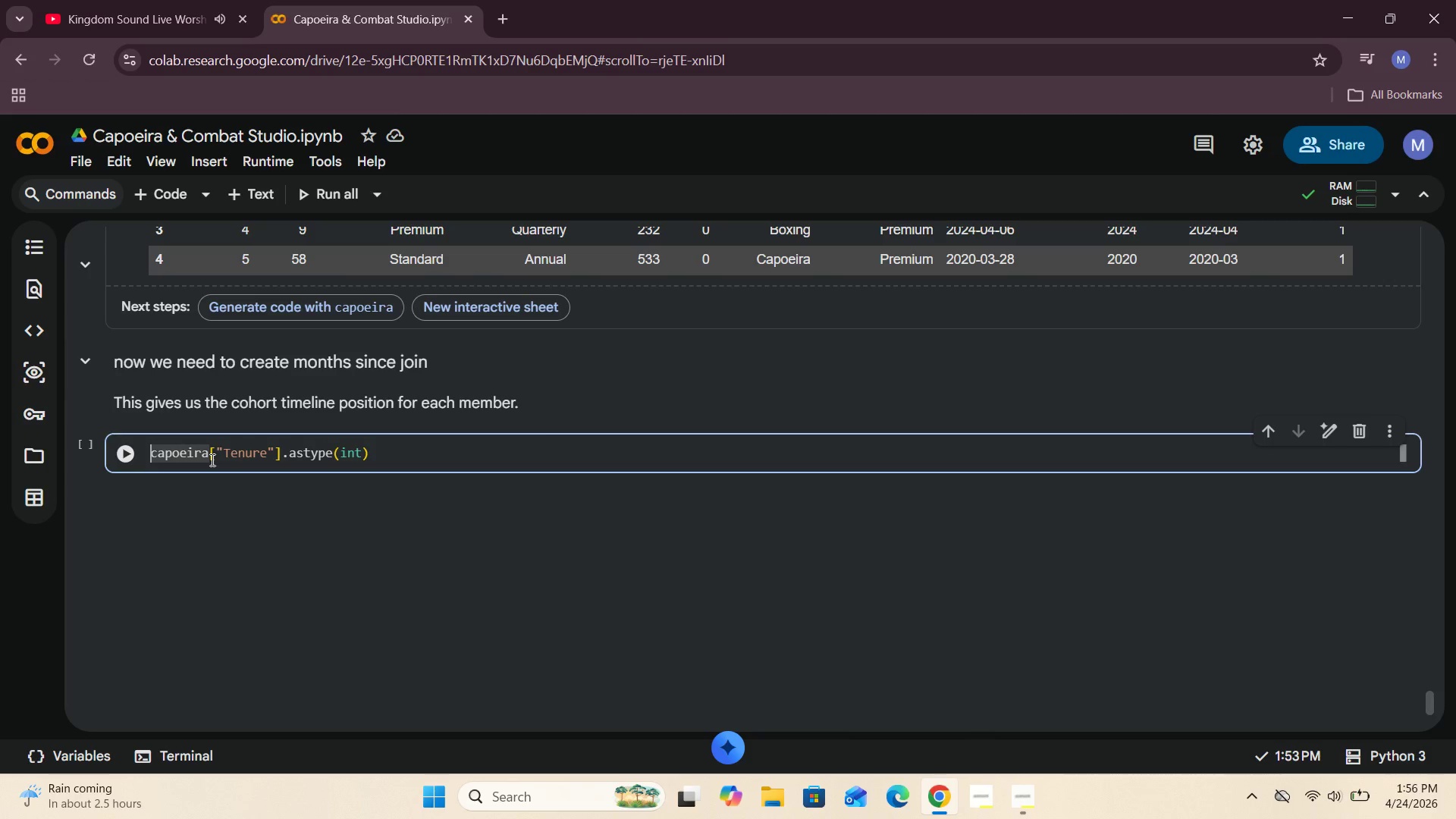 
type(capoeira )
key(Backspace)
type([])
 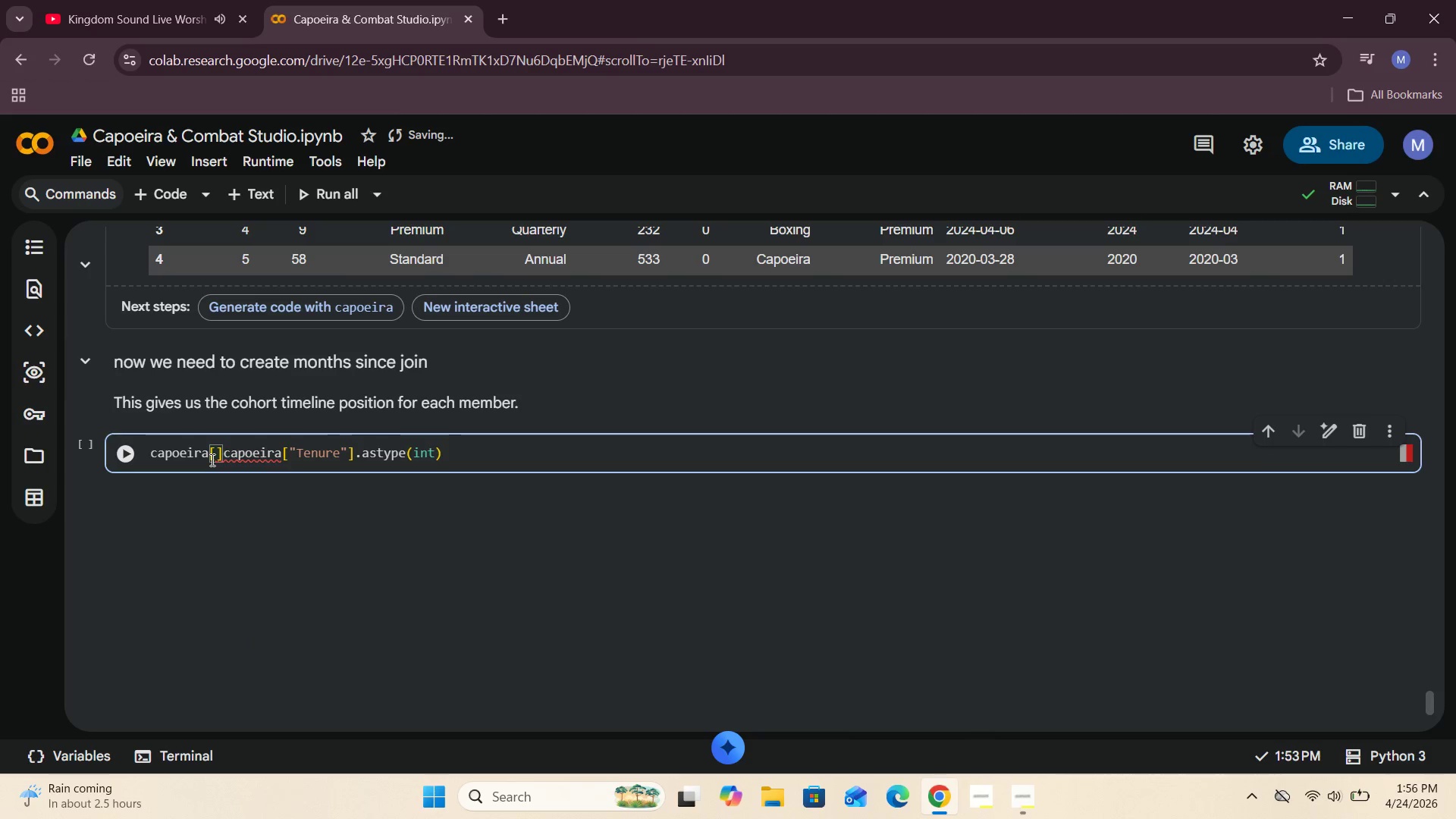 
key(ArrowLeft)
 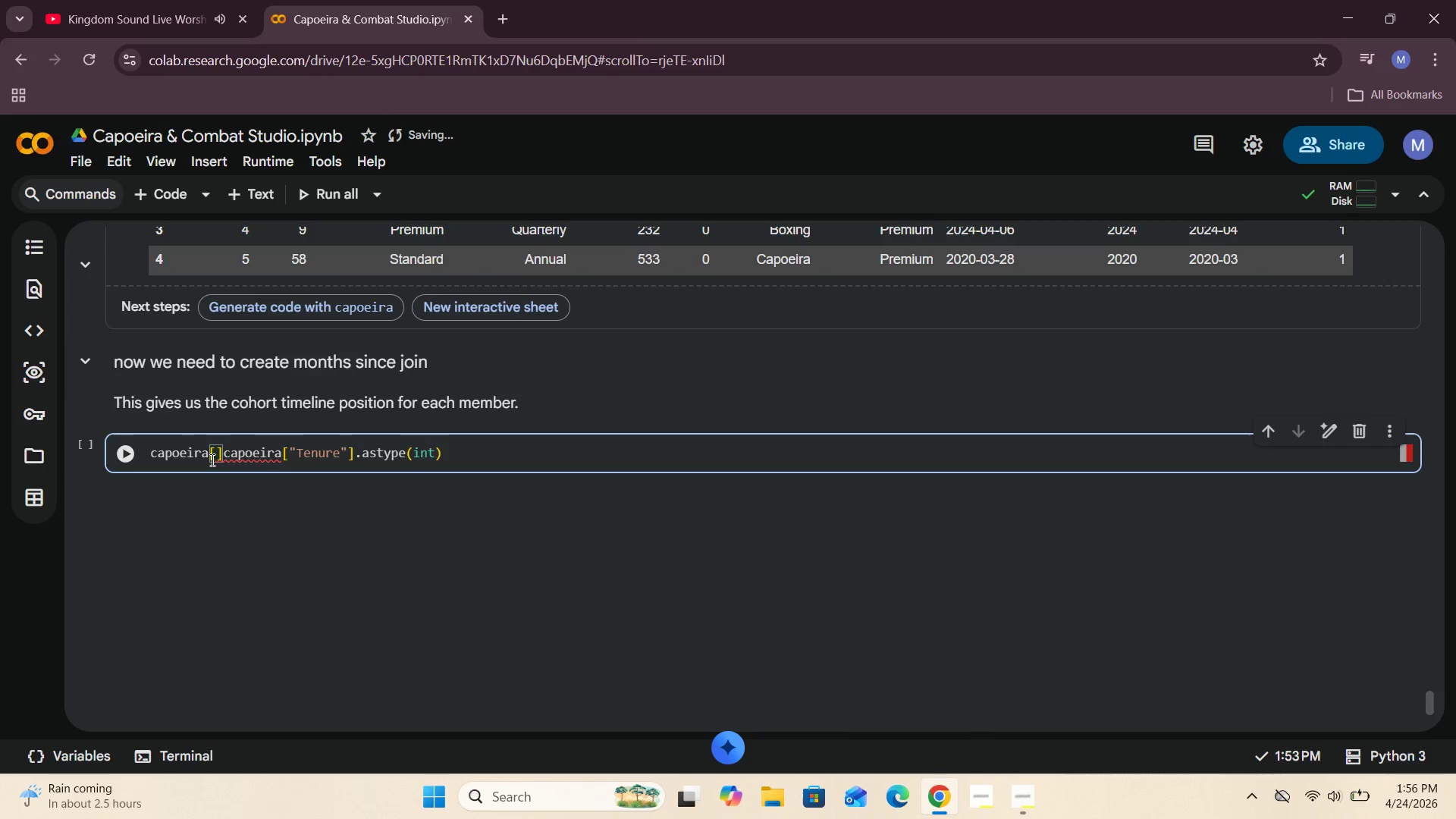 
type("Tenure)
 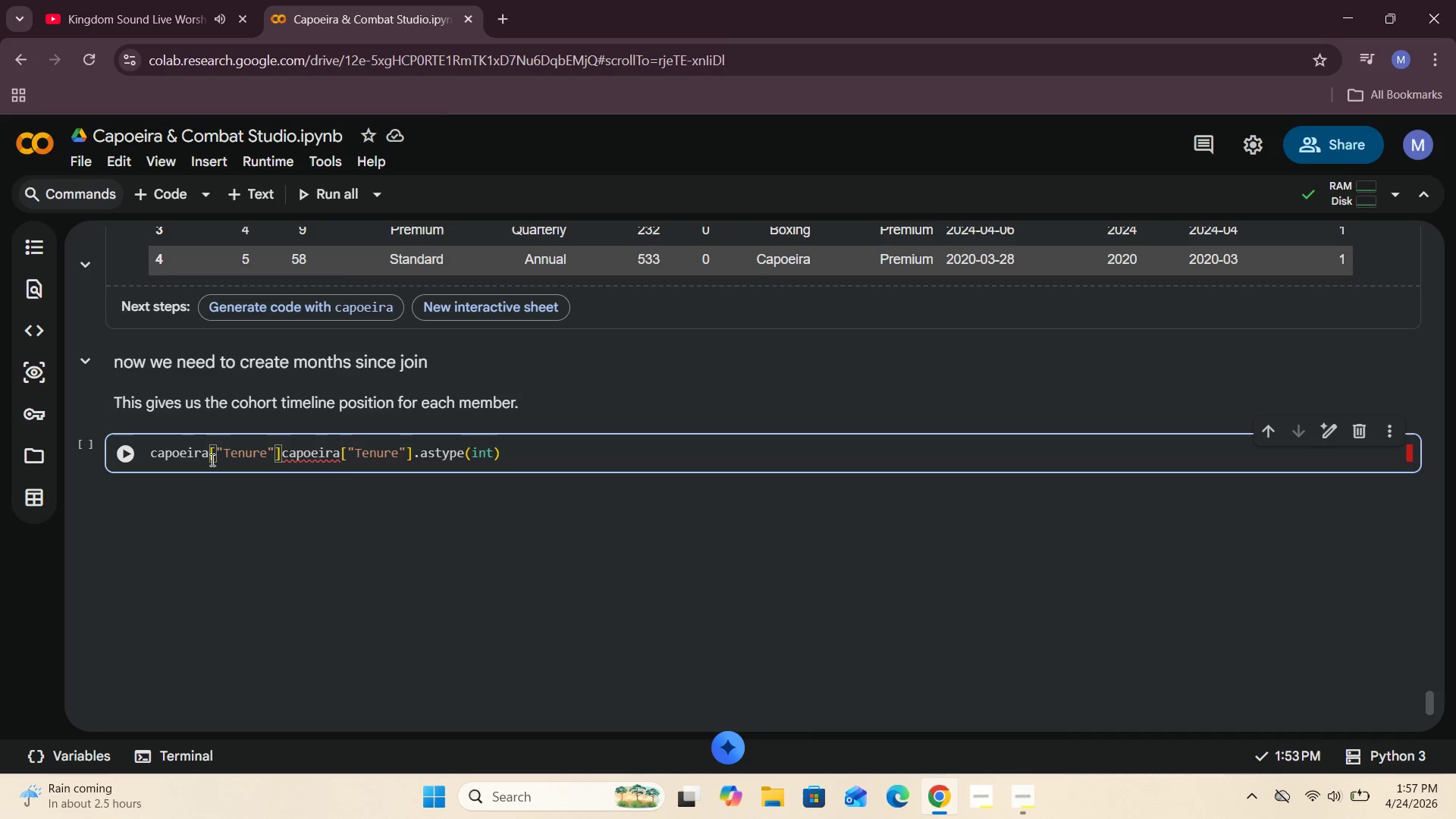 
key(ArrowRight)
 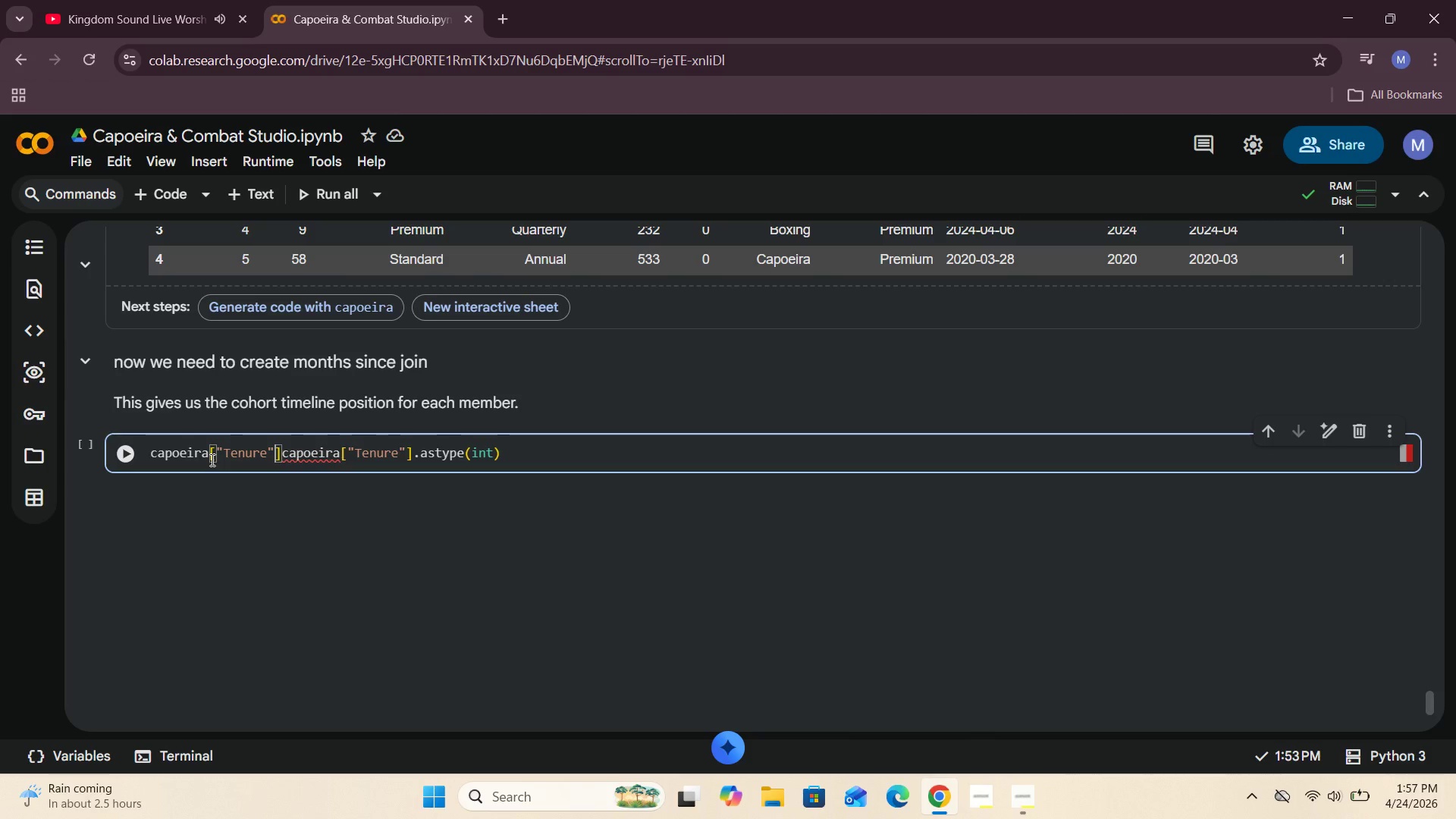 
key(ArrowRight)
 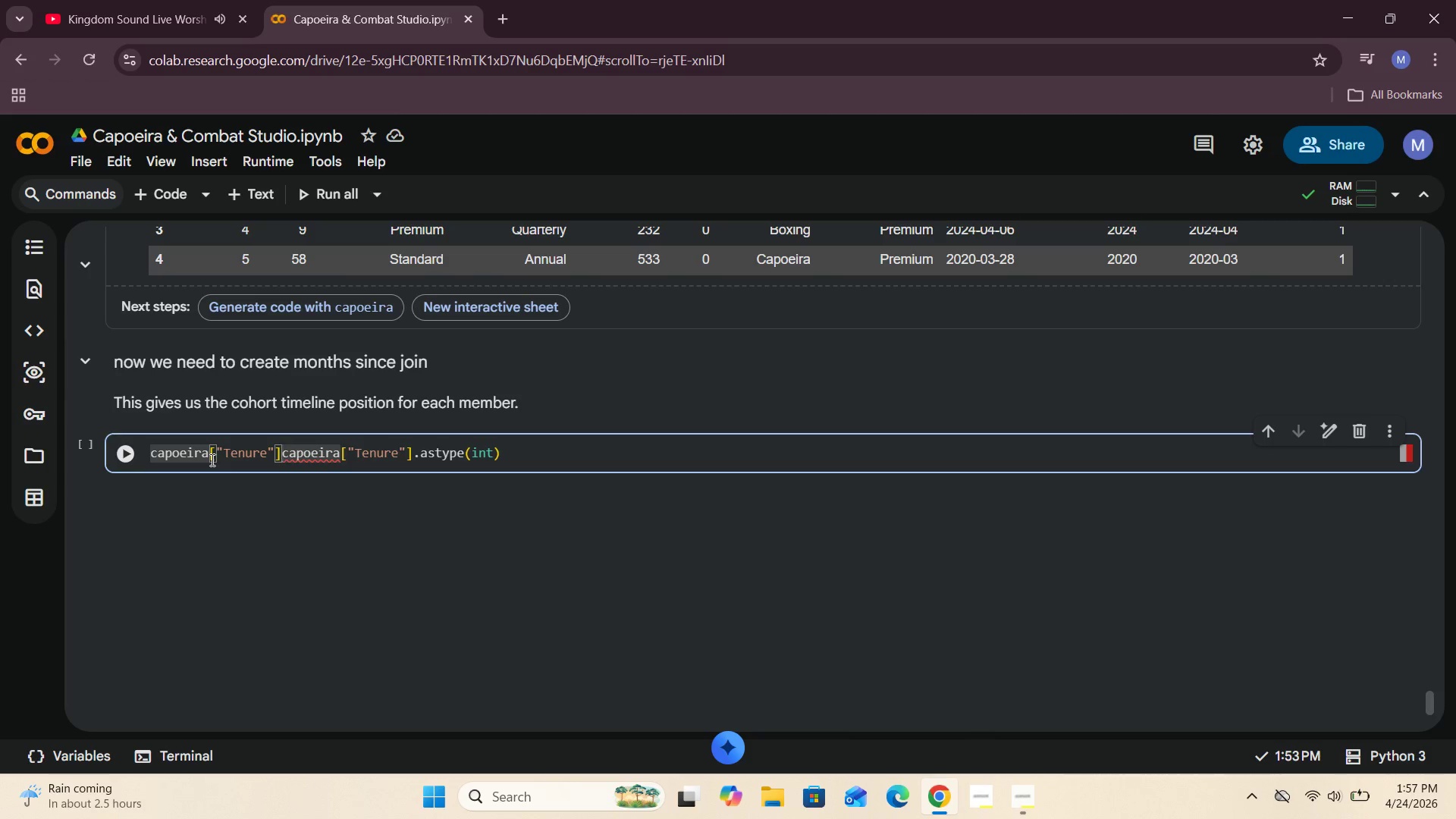 
key(Space)
 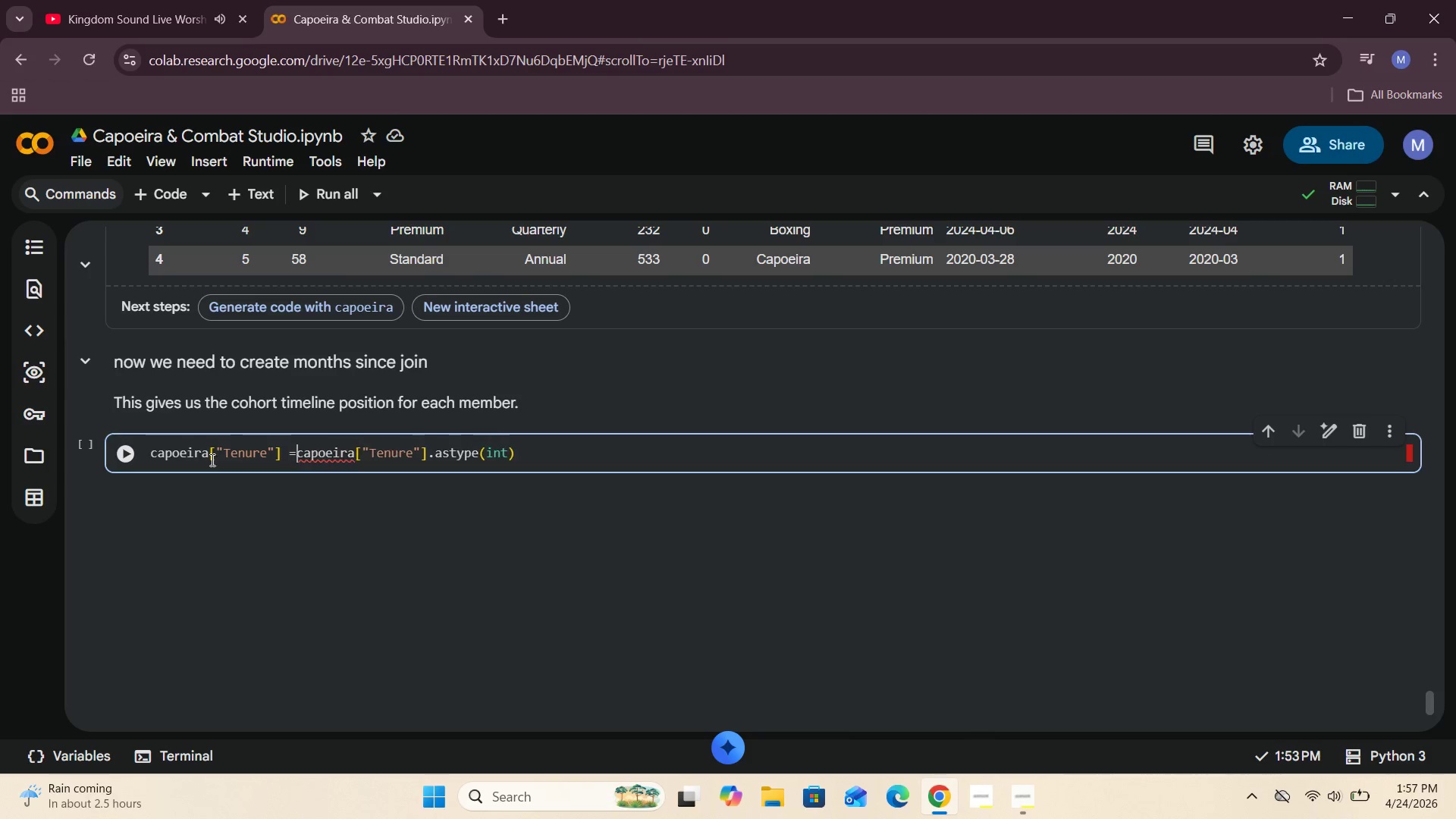 
key(Equal)
 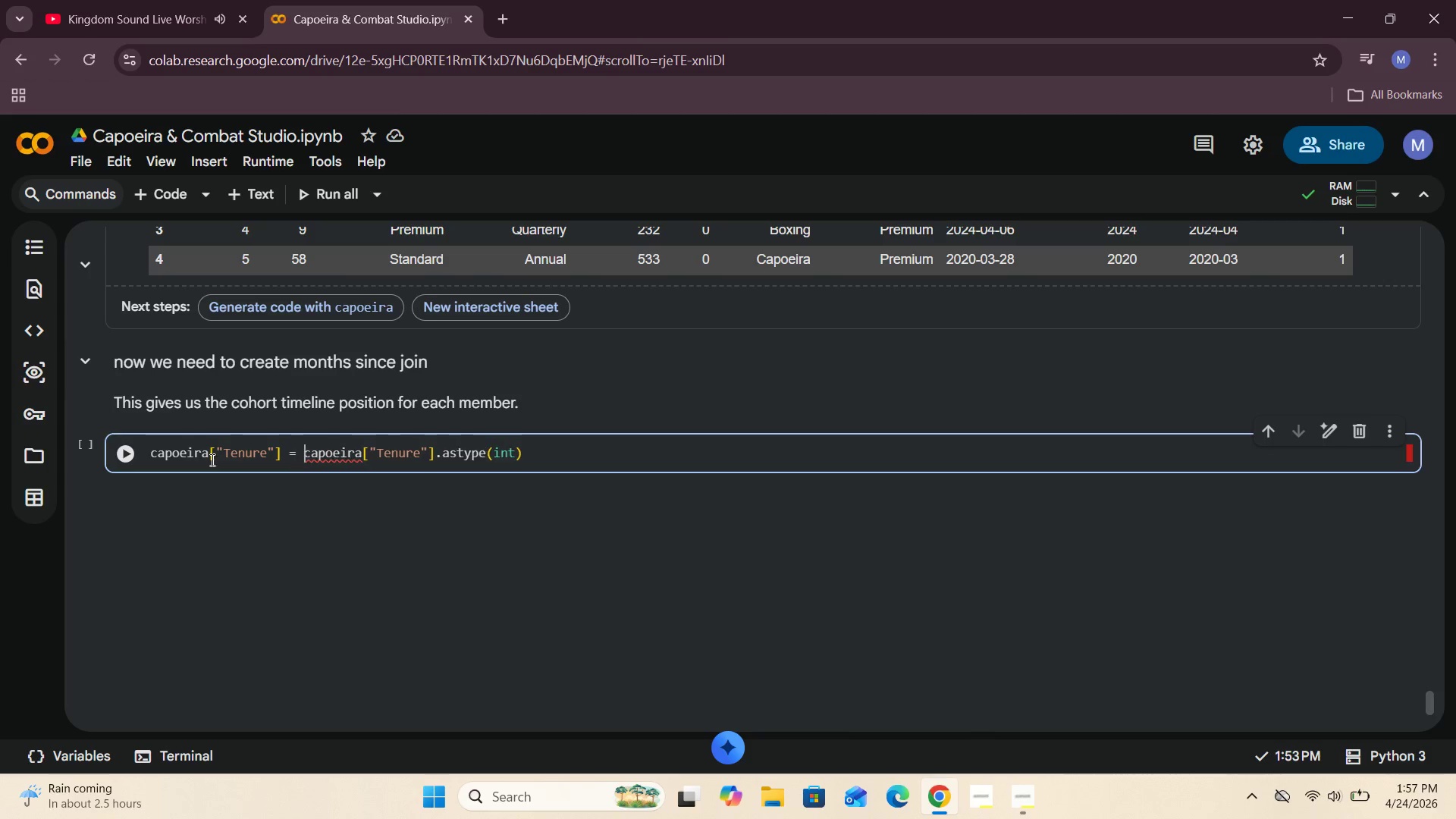 
key(Space)
 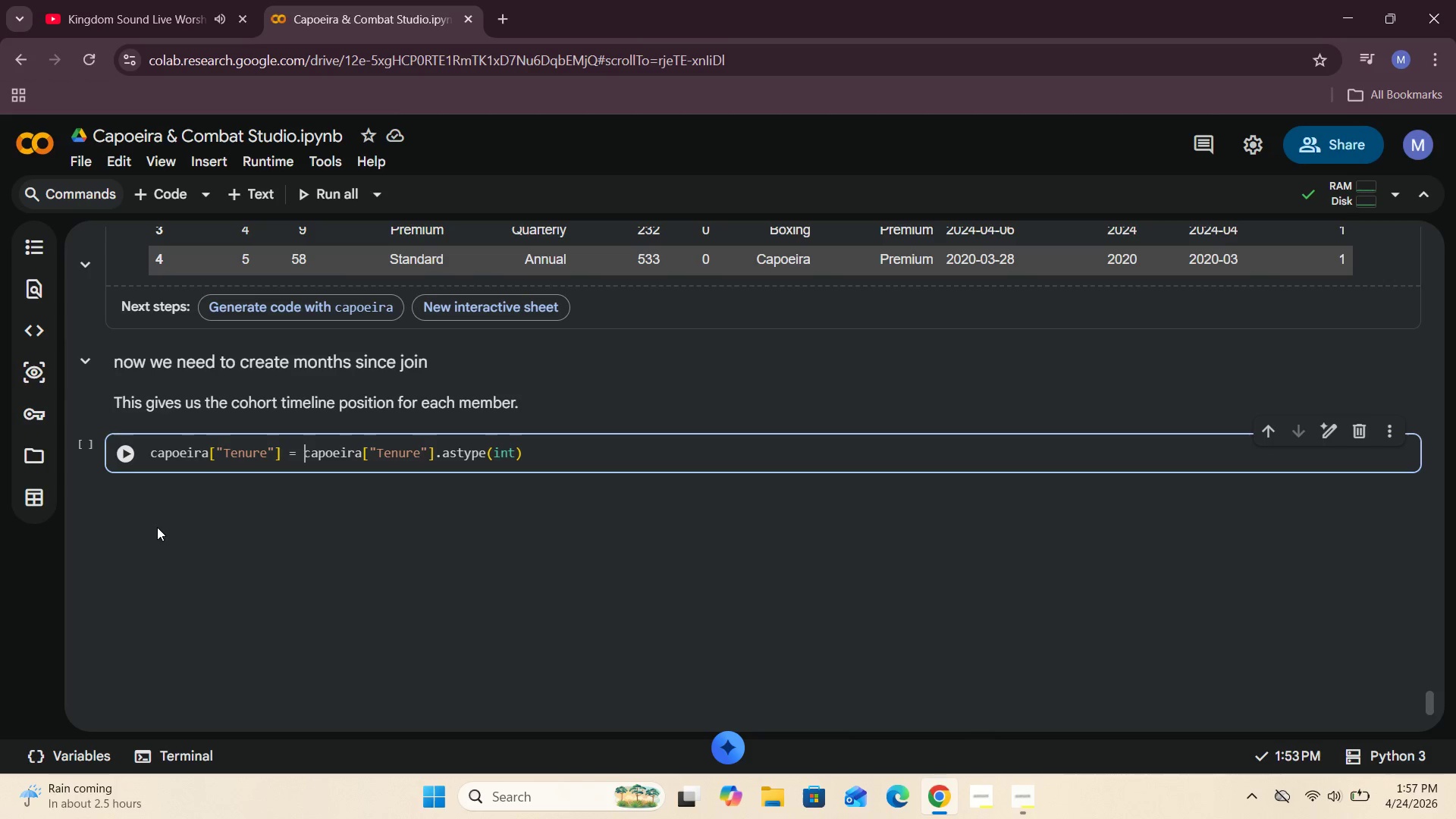 
mouse_move([154, 457])
 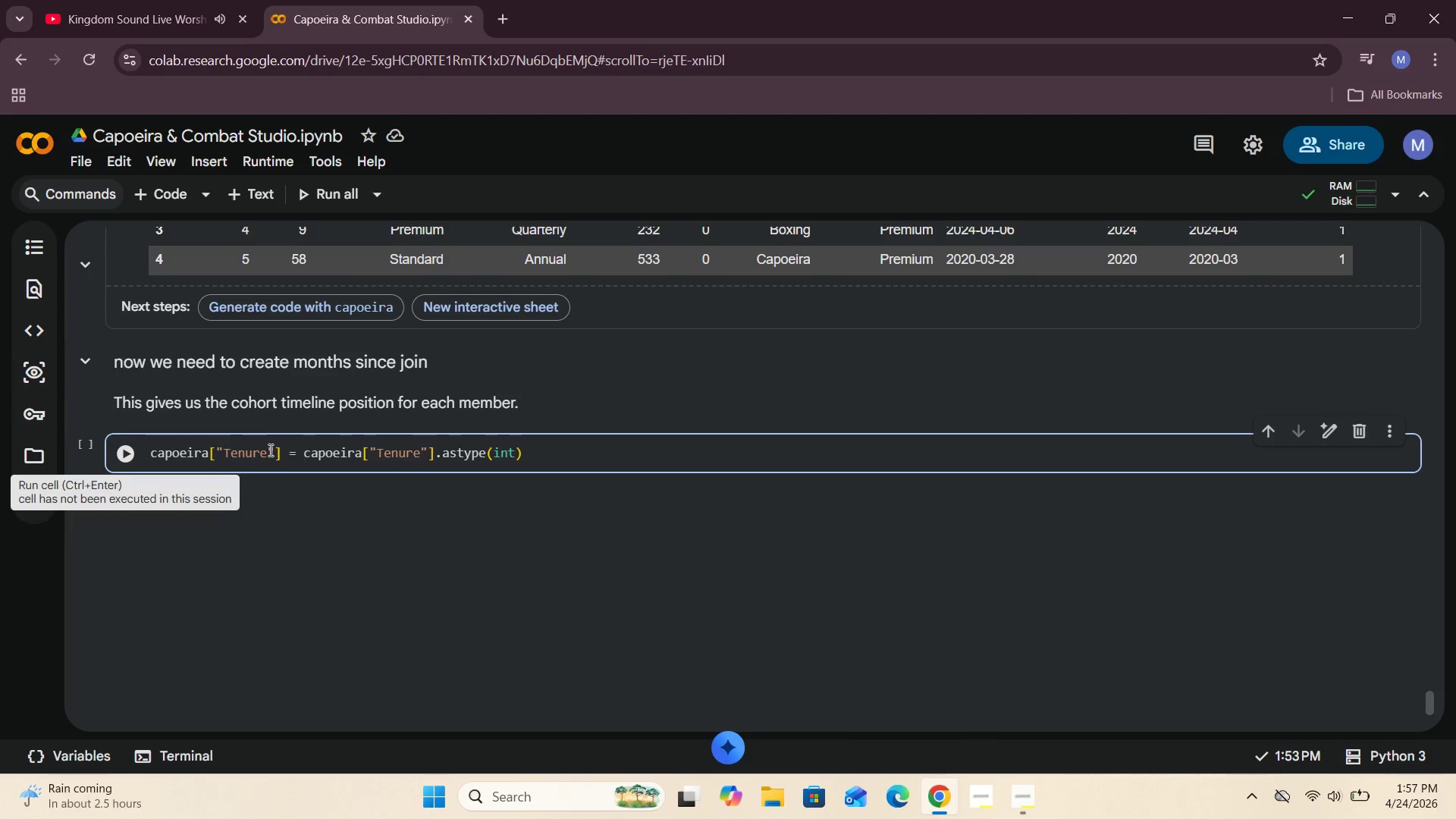 
left_click([269, 453])
 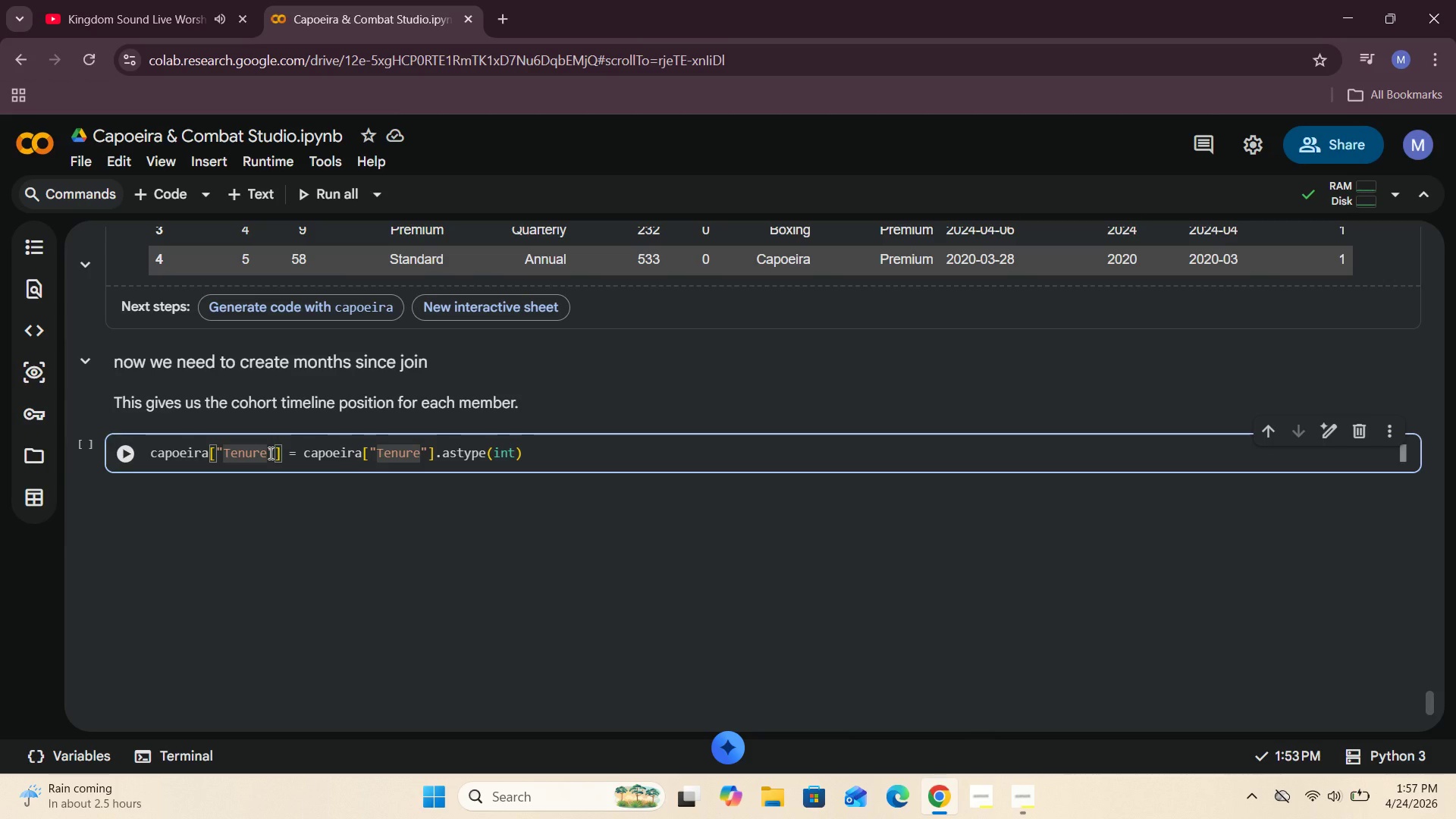 
key(Backspace)
key(Backspace)
key(Backspace)
key(Backspace)
key(Backspace)
key(Backspace)
type(Months_Since_Join)
 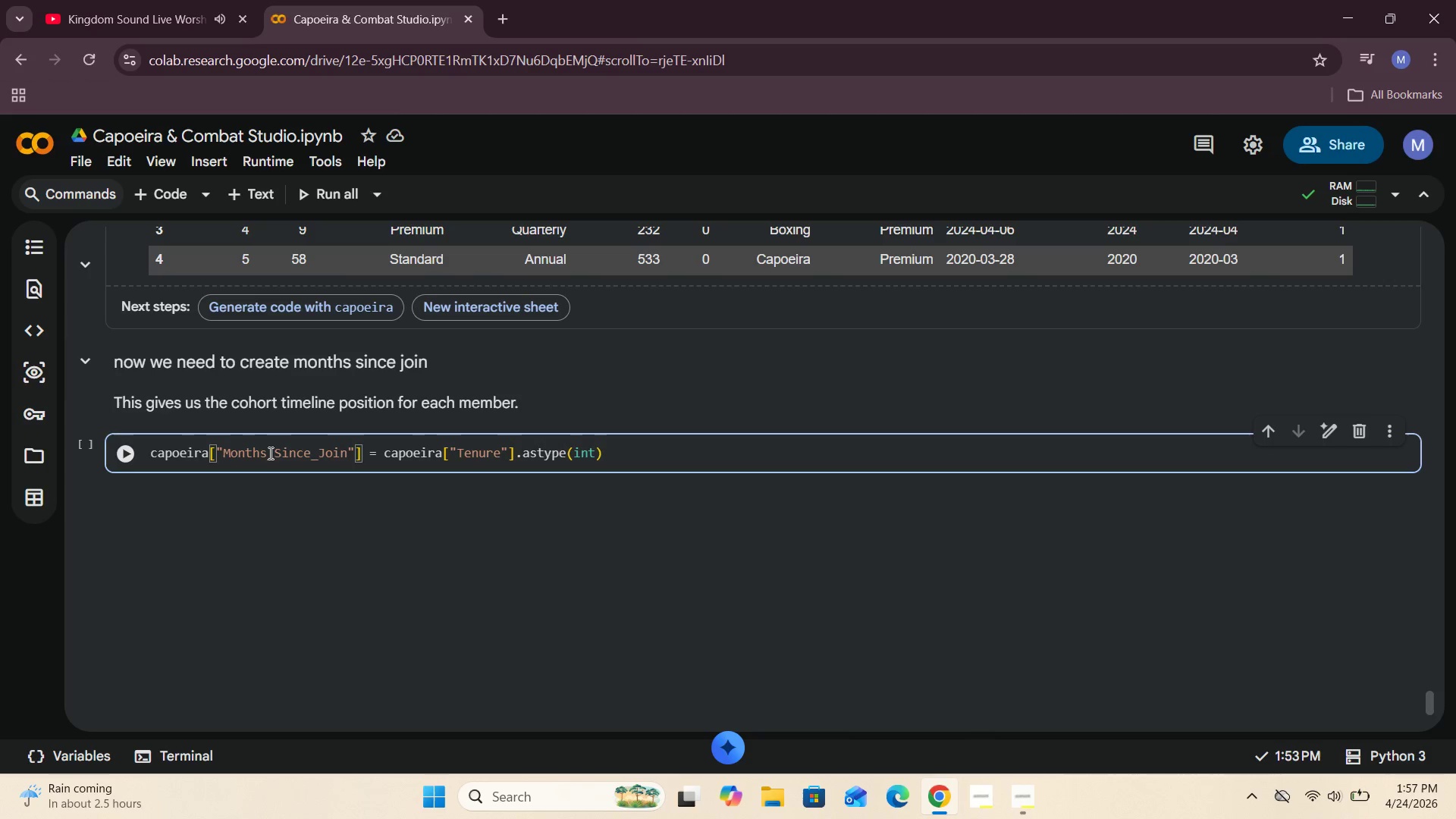 
left_click([122, 463])
 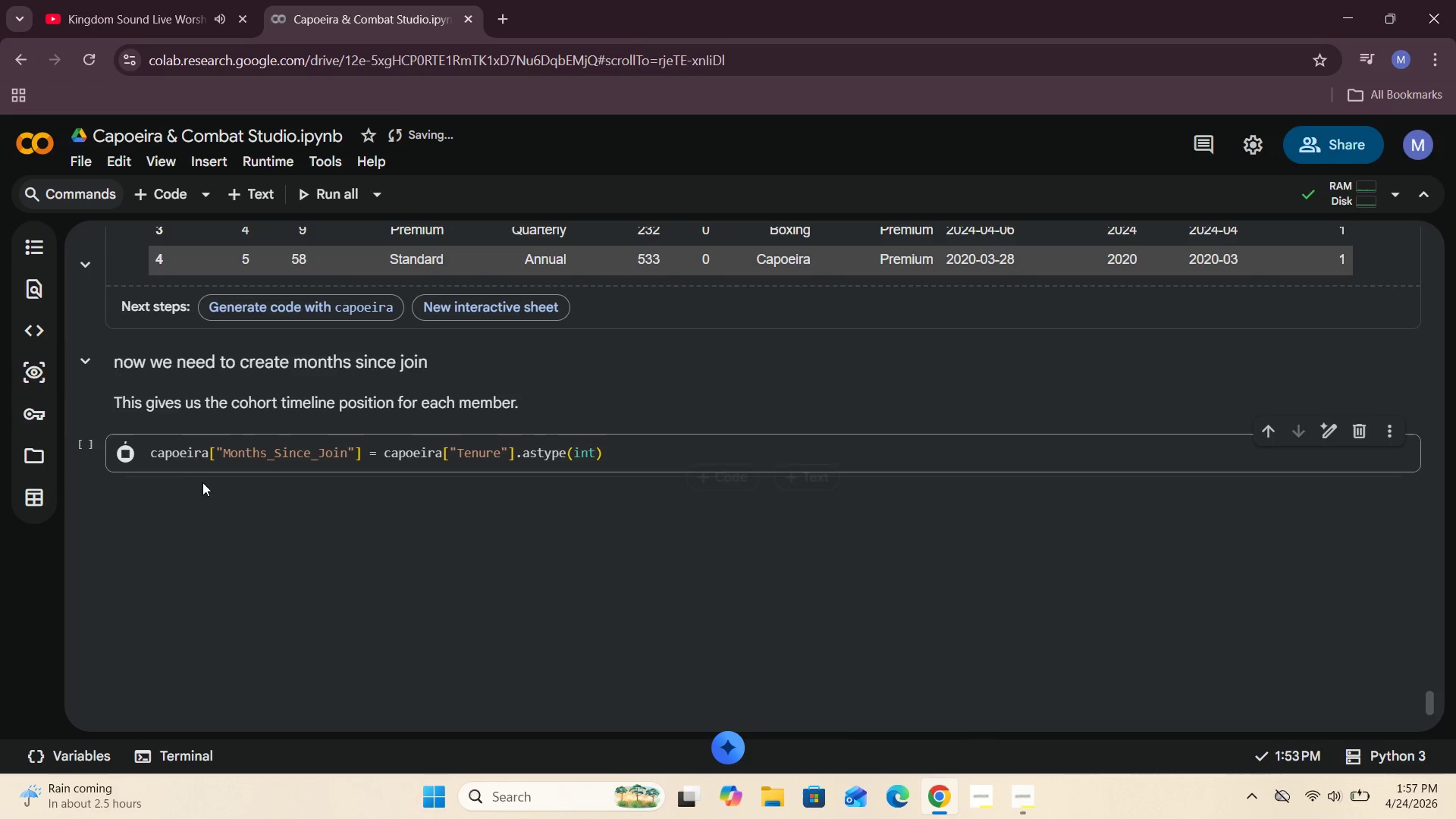 
scroll: coordinate [204, 483], scroll_direction: down, amount: 2.0
 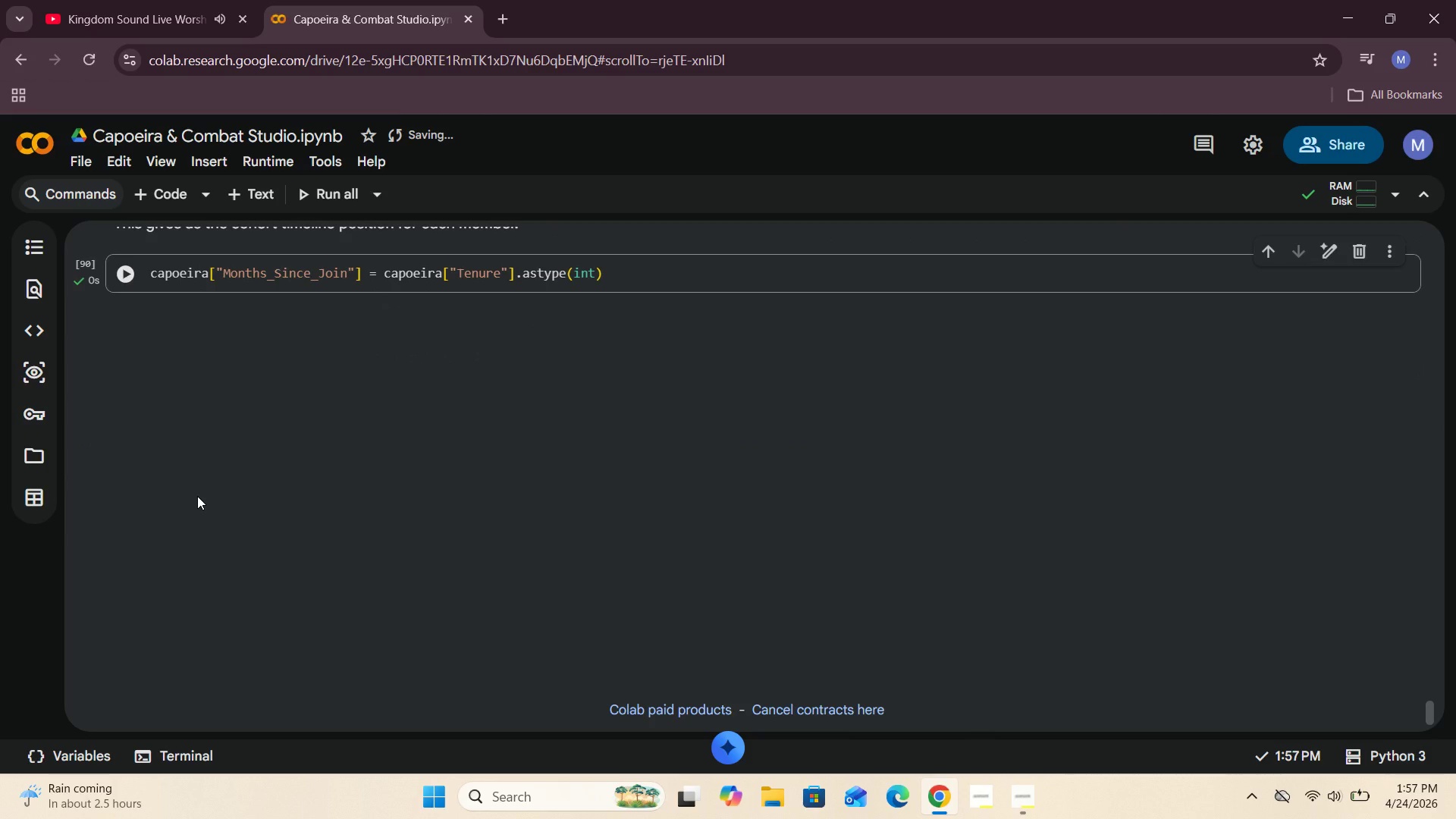 
left_click([160, 199])
 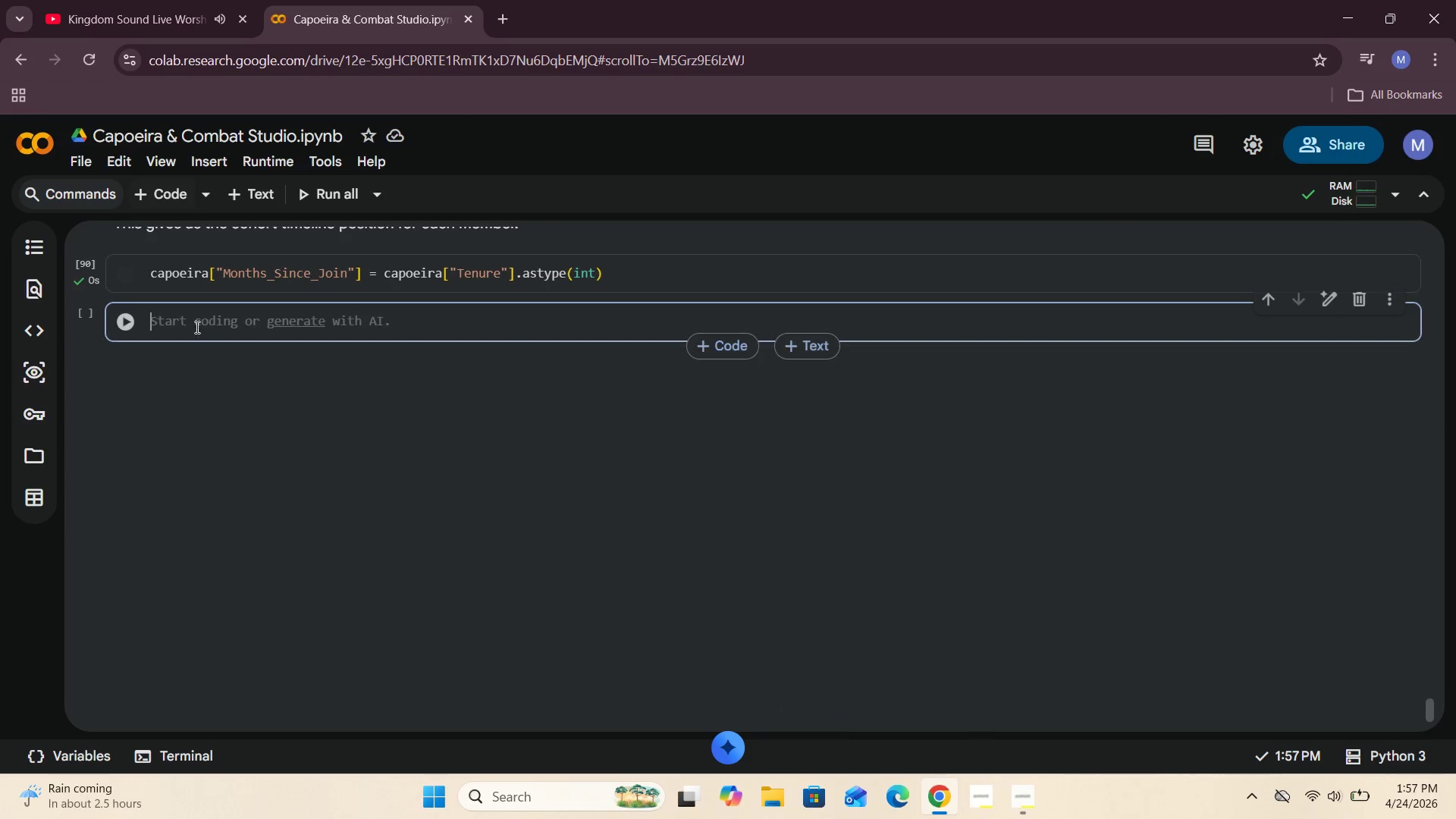 
left_click([193, 320])
 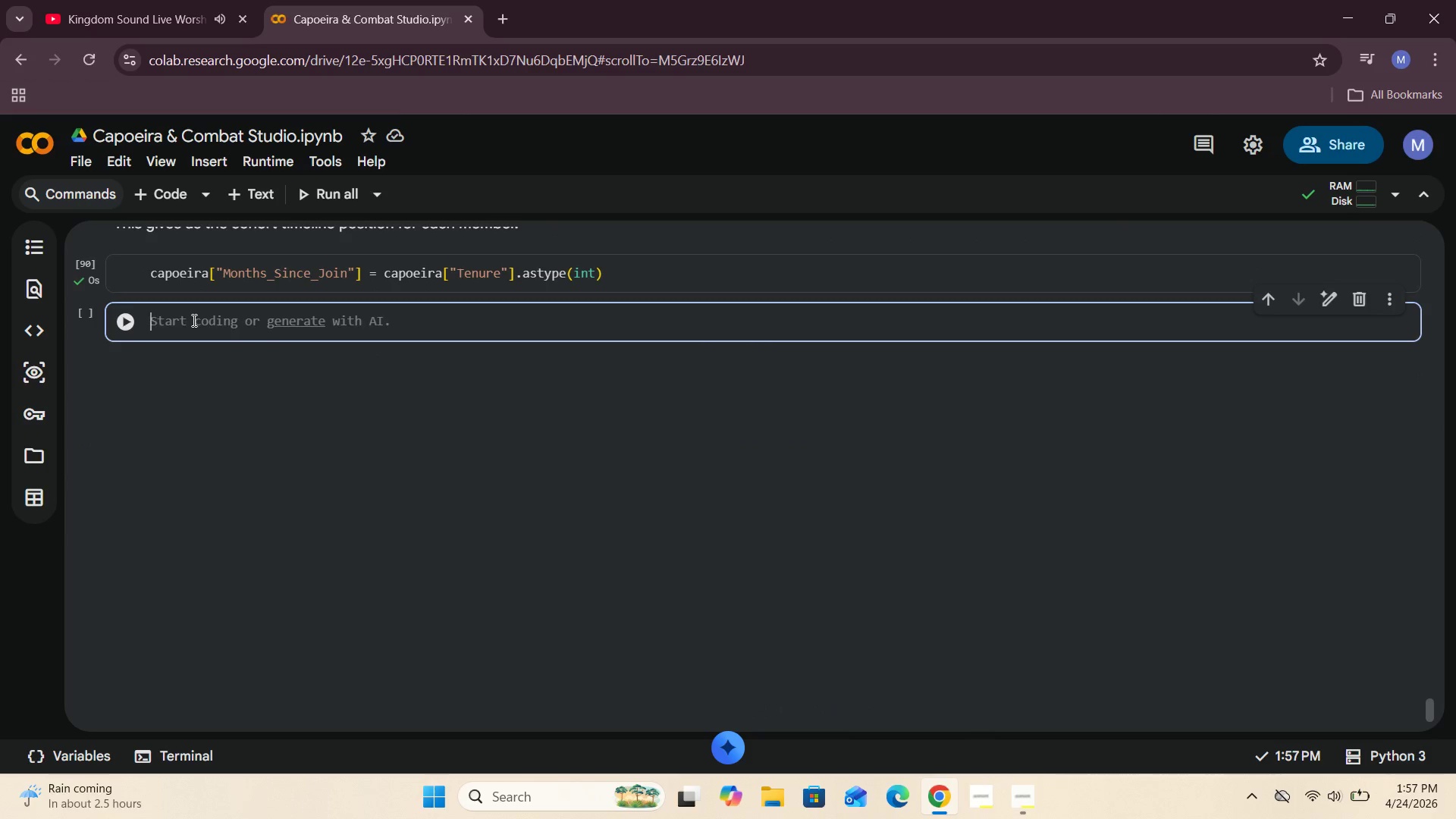 
type(capoeira[["CustomerID)
 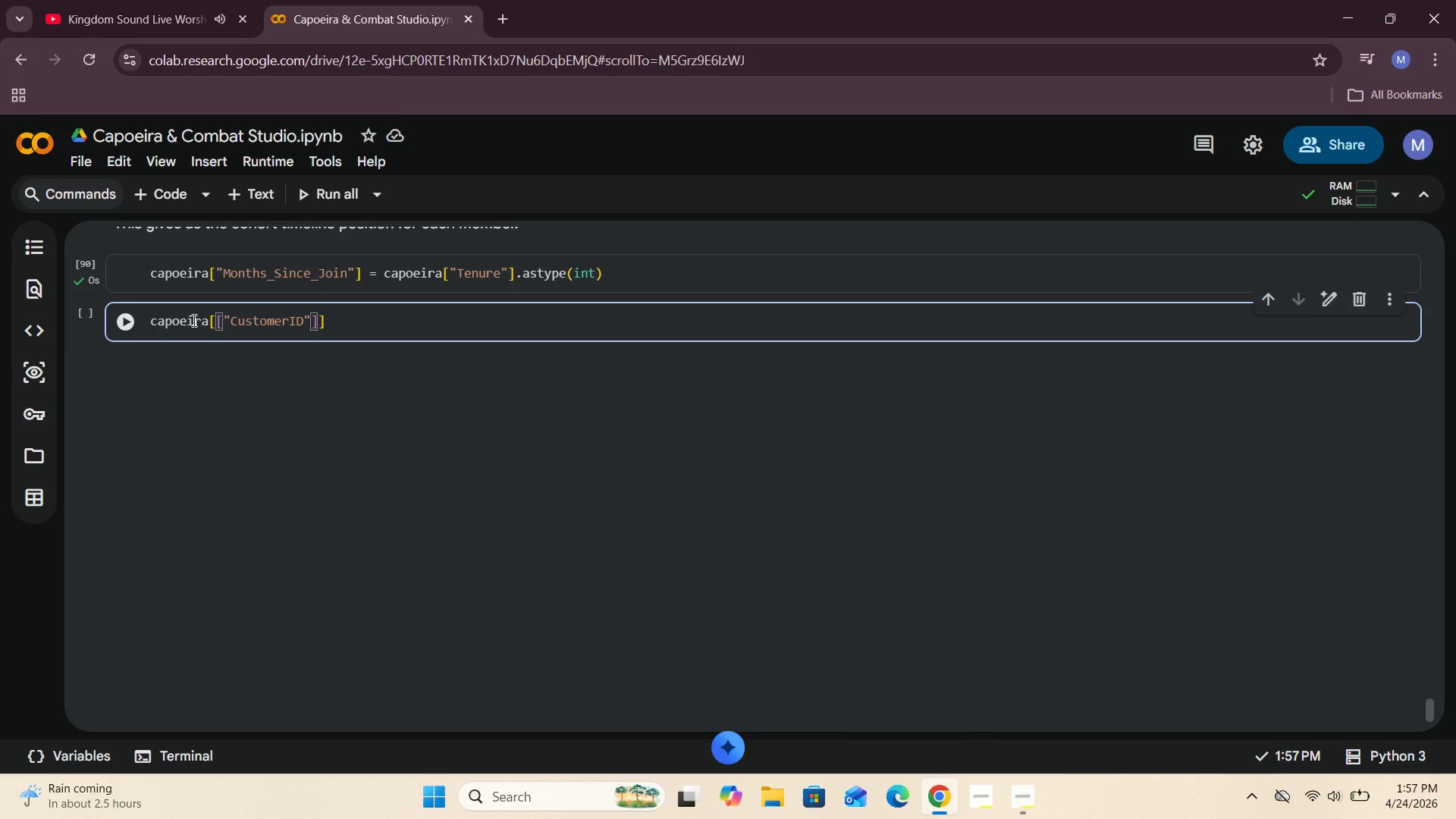 
key(ArrowRight)
 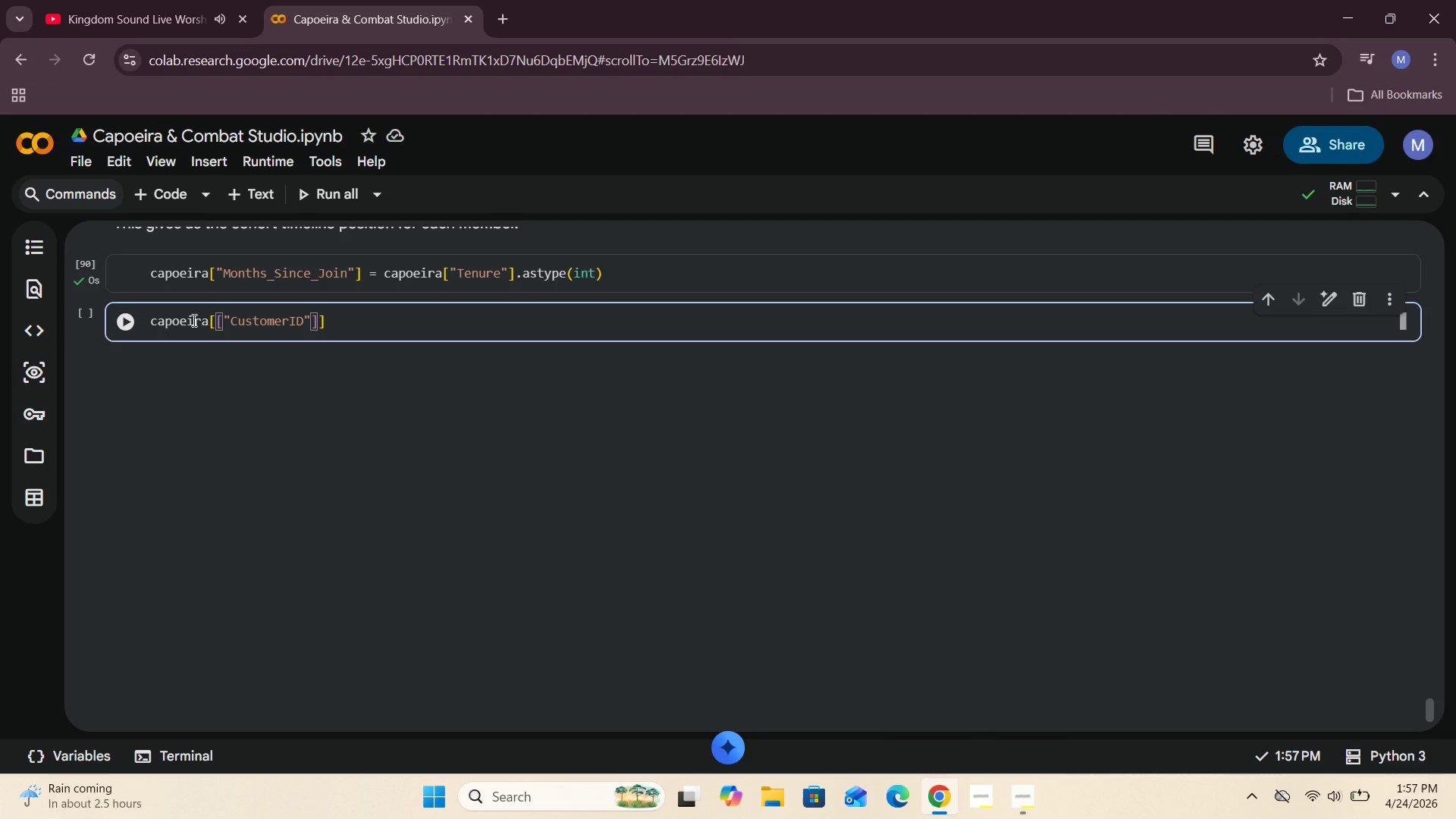 
type(, "Tenure)
 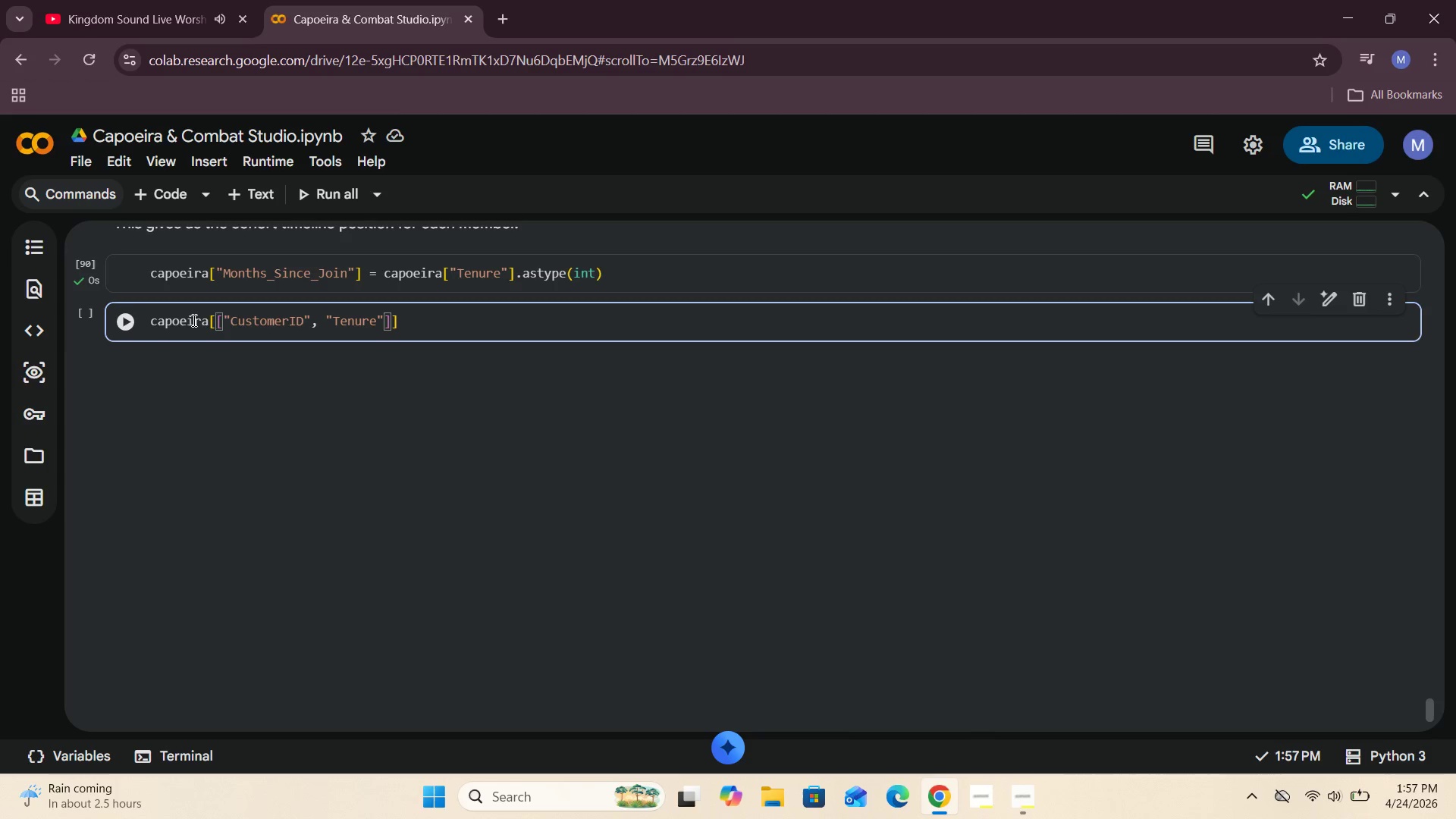 
key(ArrowRight)
 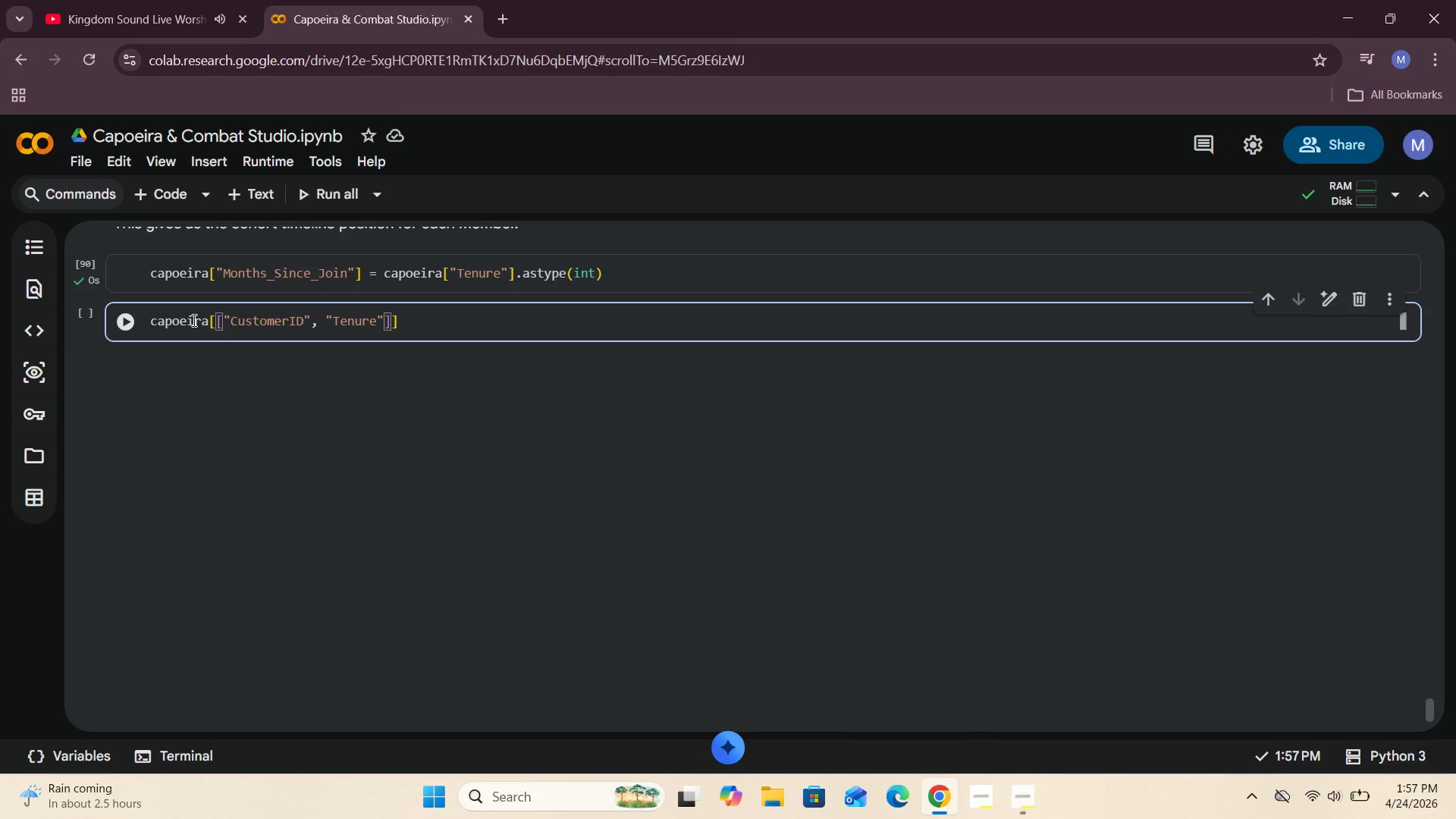 
type(, "Months_Since_Join)
 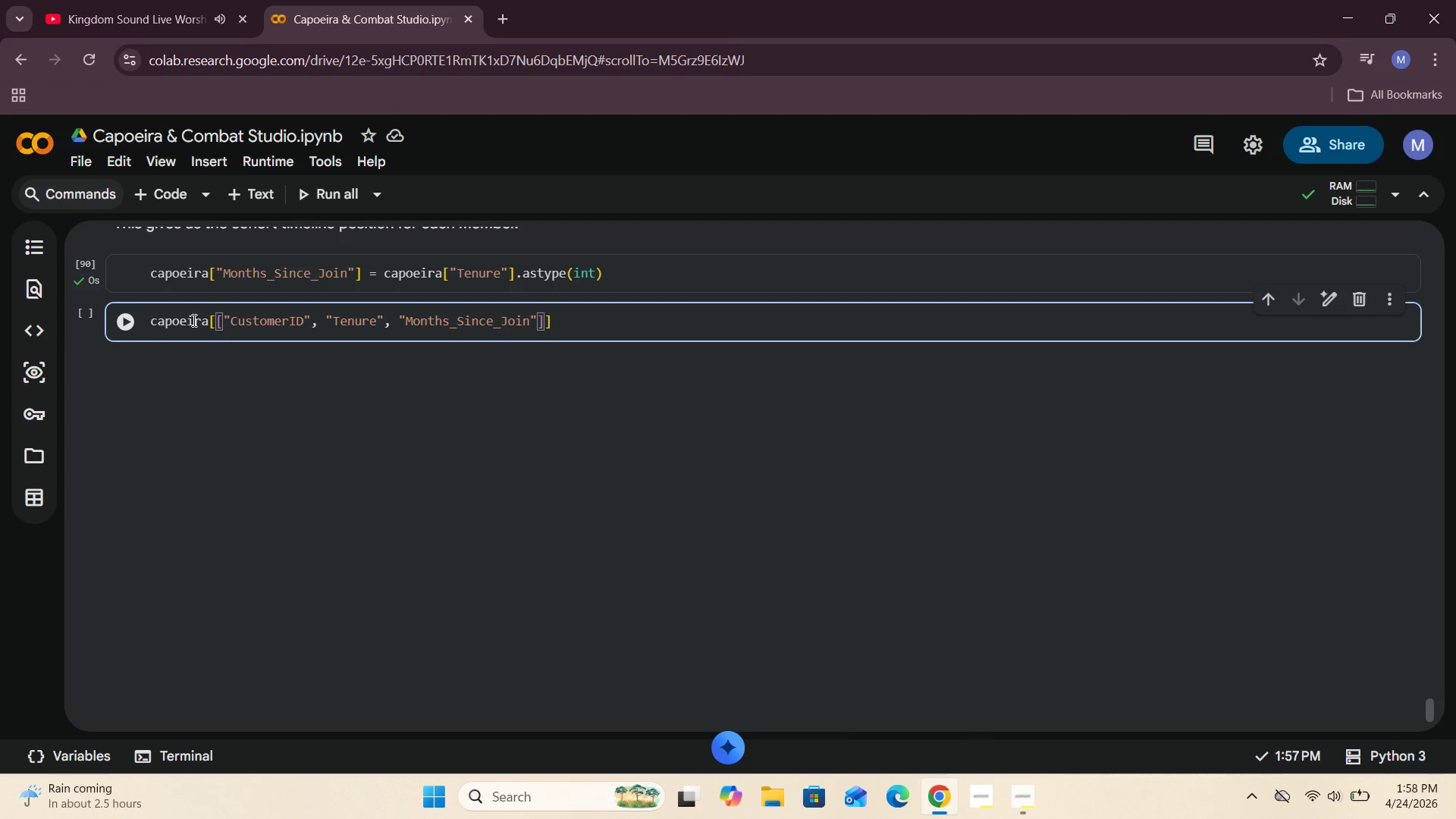 
key(ArrowRight)
 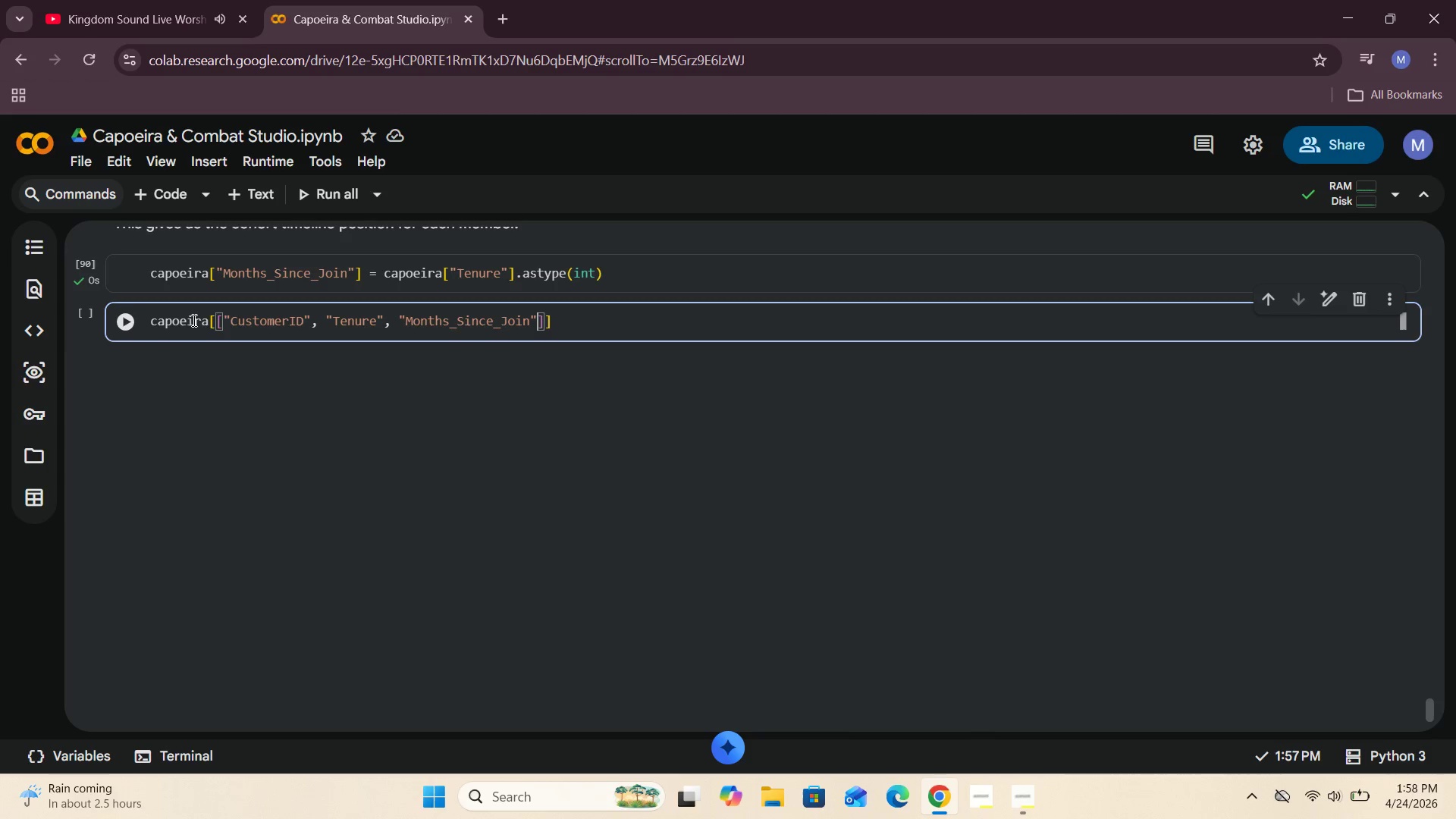 
key(ArrowRight)
 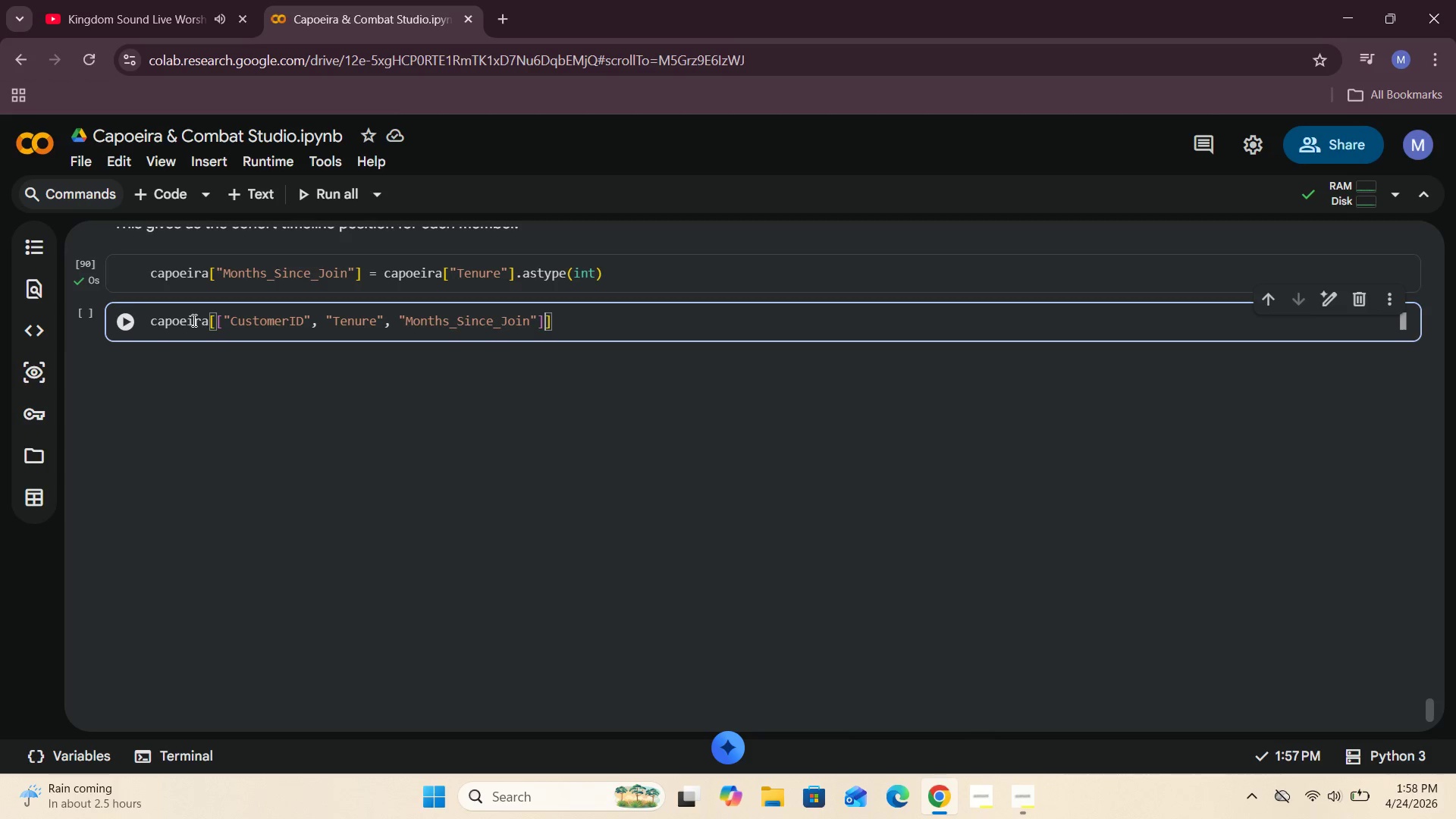 
key(ArrowRight)
 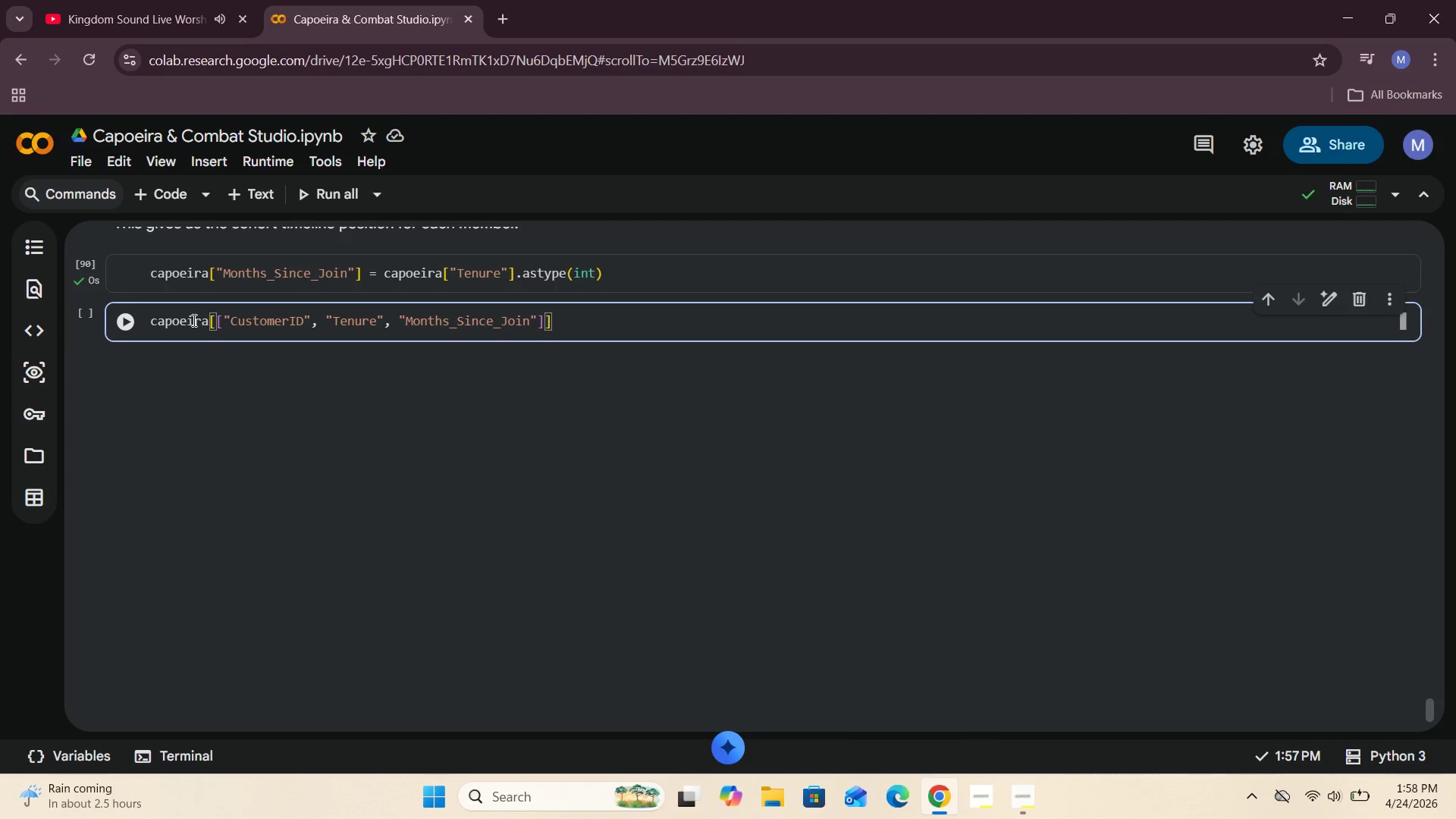 
type(.head()
 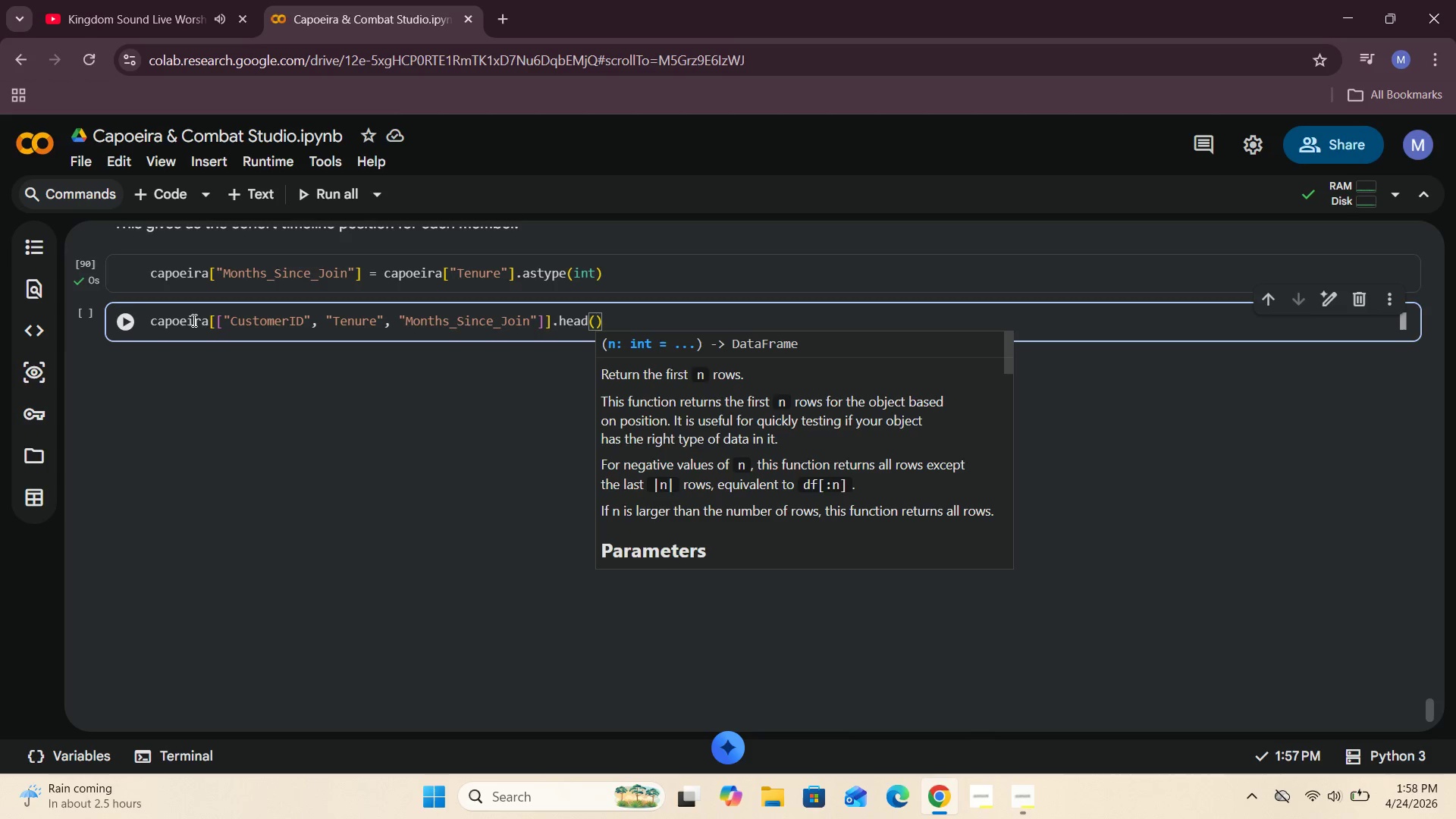 
left_click([122, 323])
 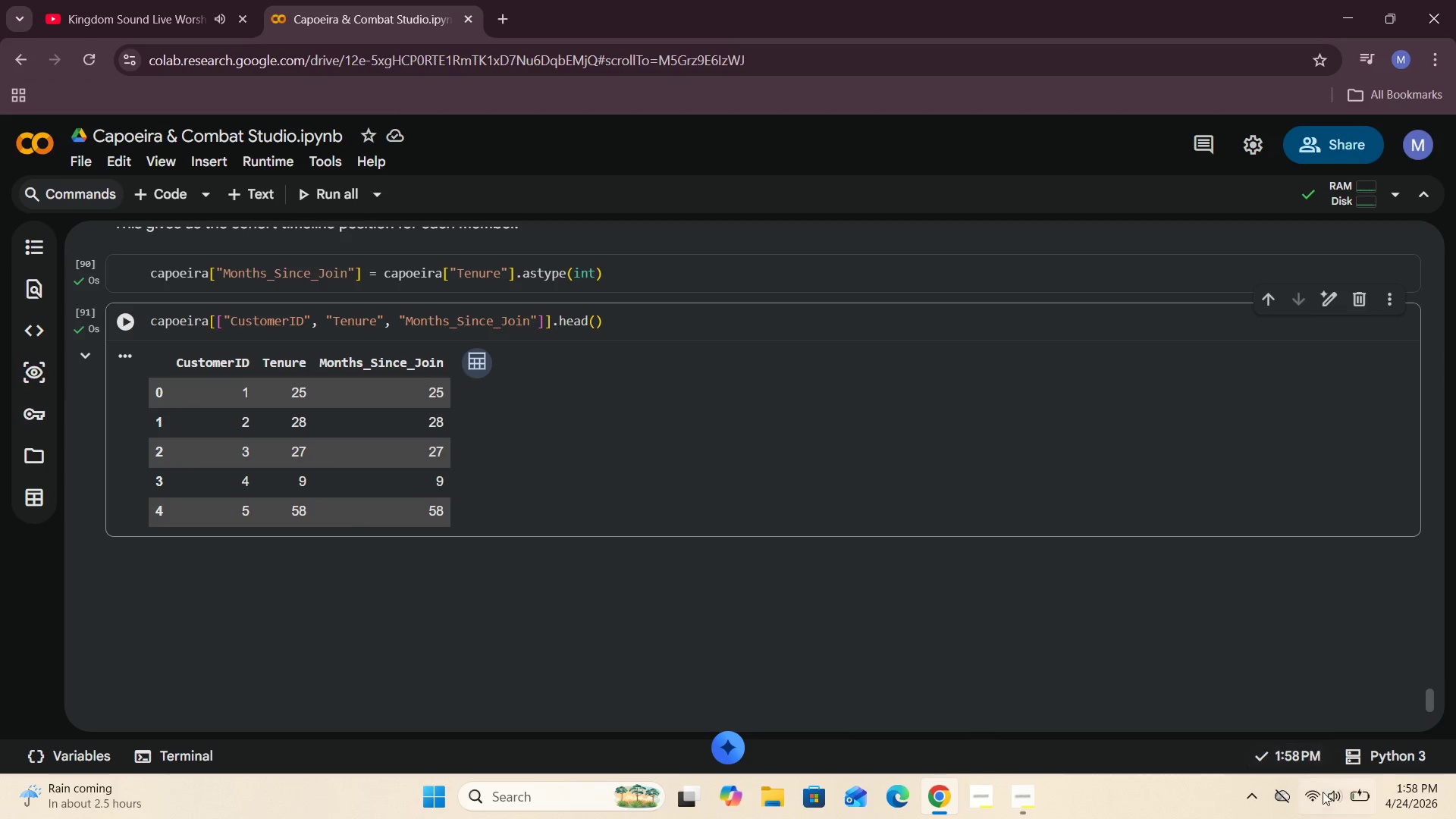 
left_click([1269, 678])
 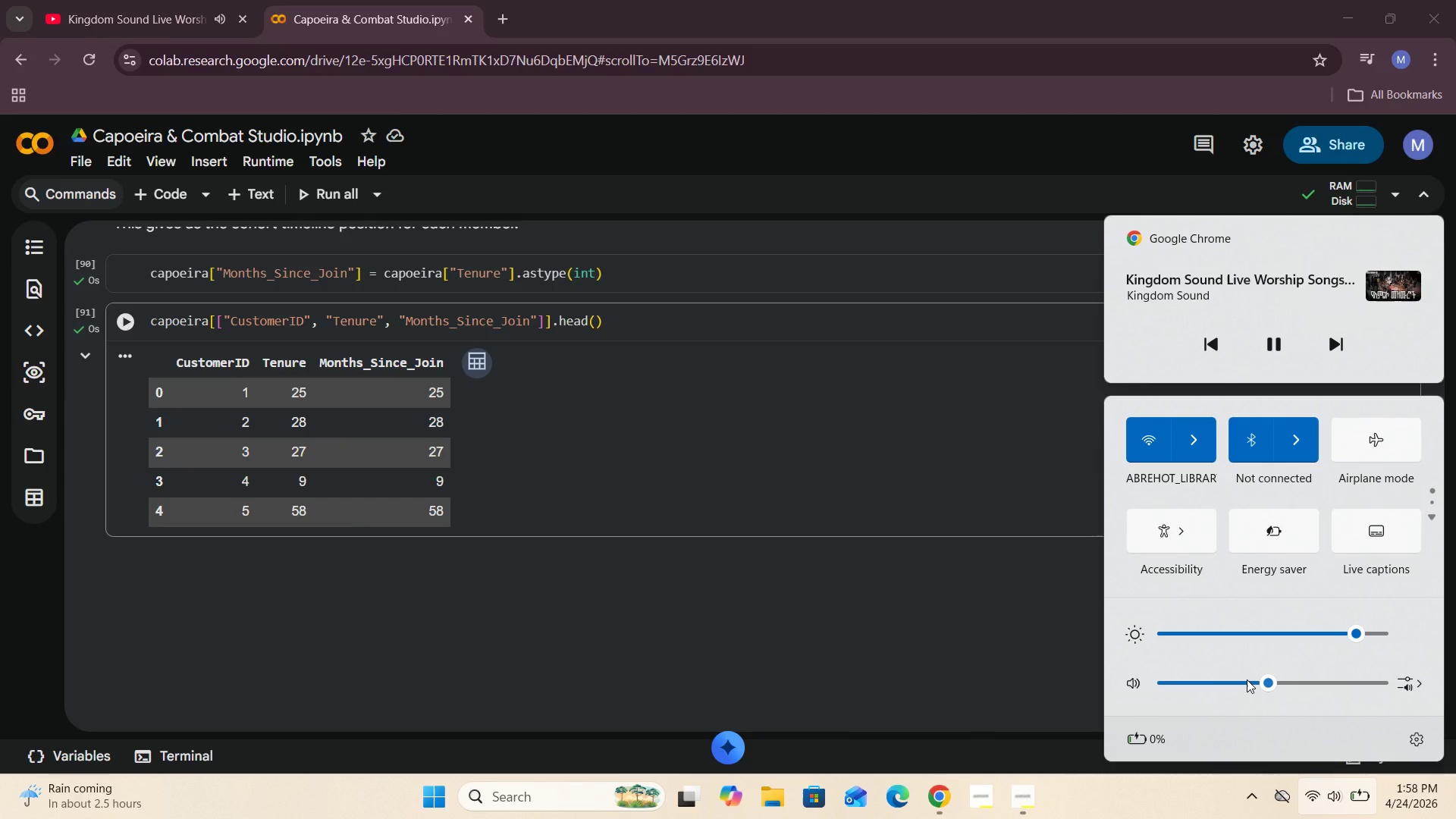 
left_click([1250, 679])
 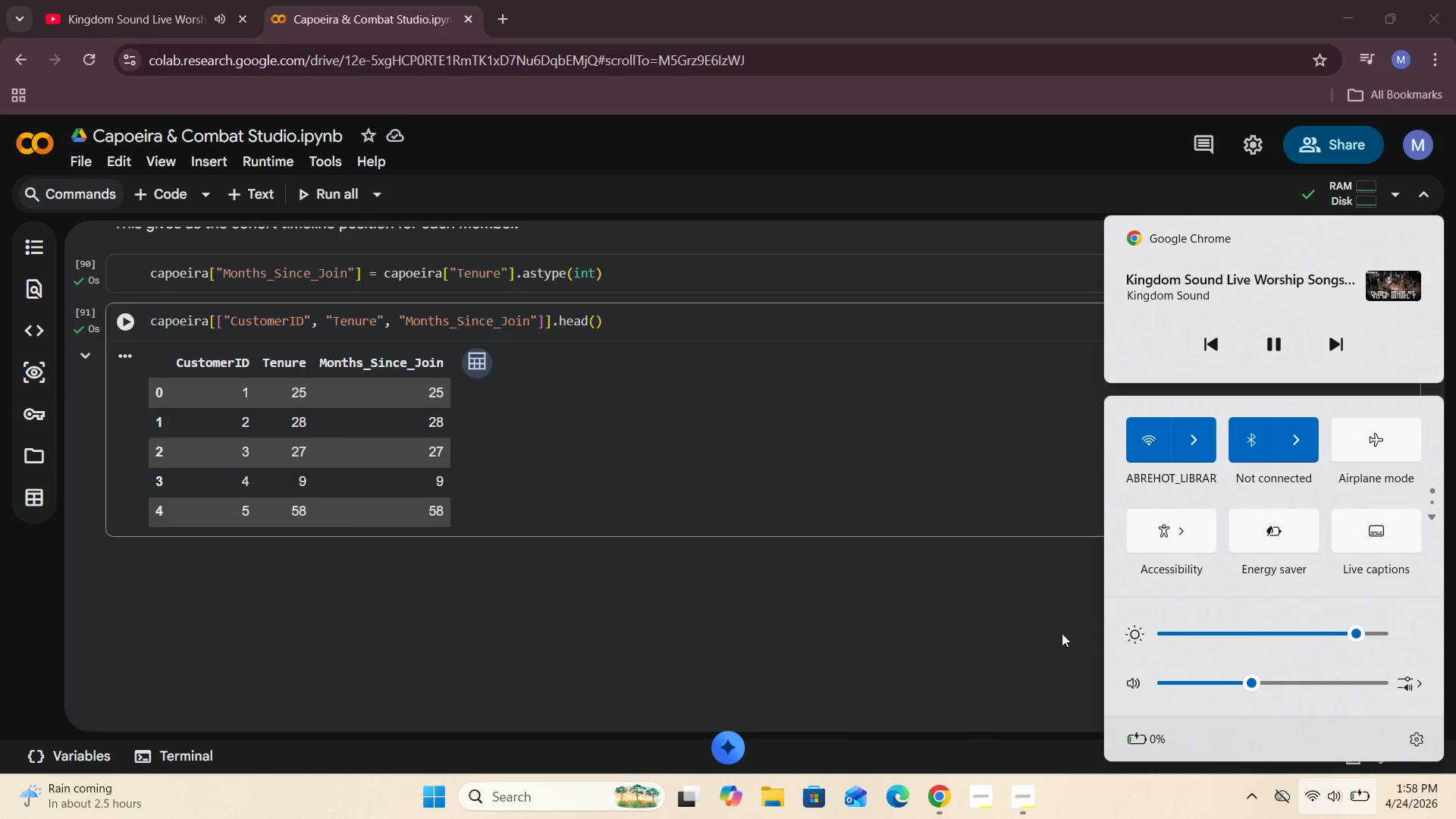 
left_click([833, 597])
 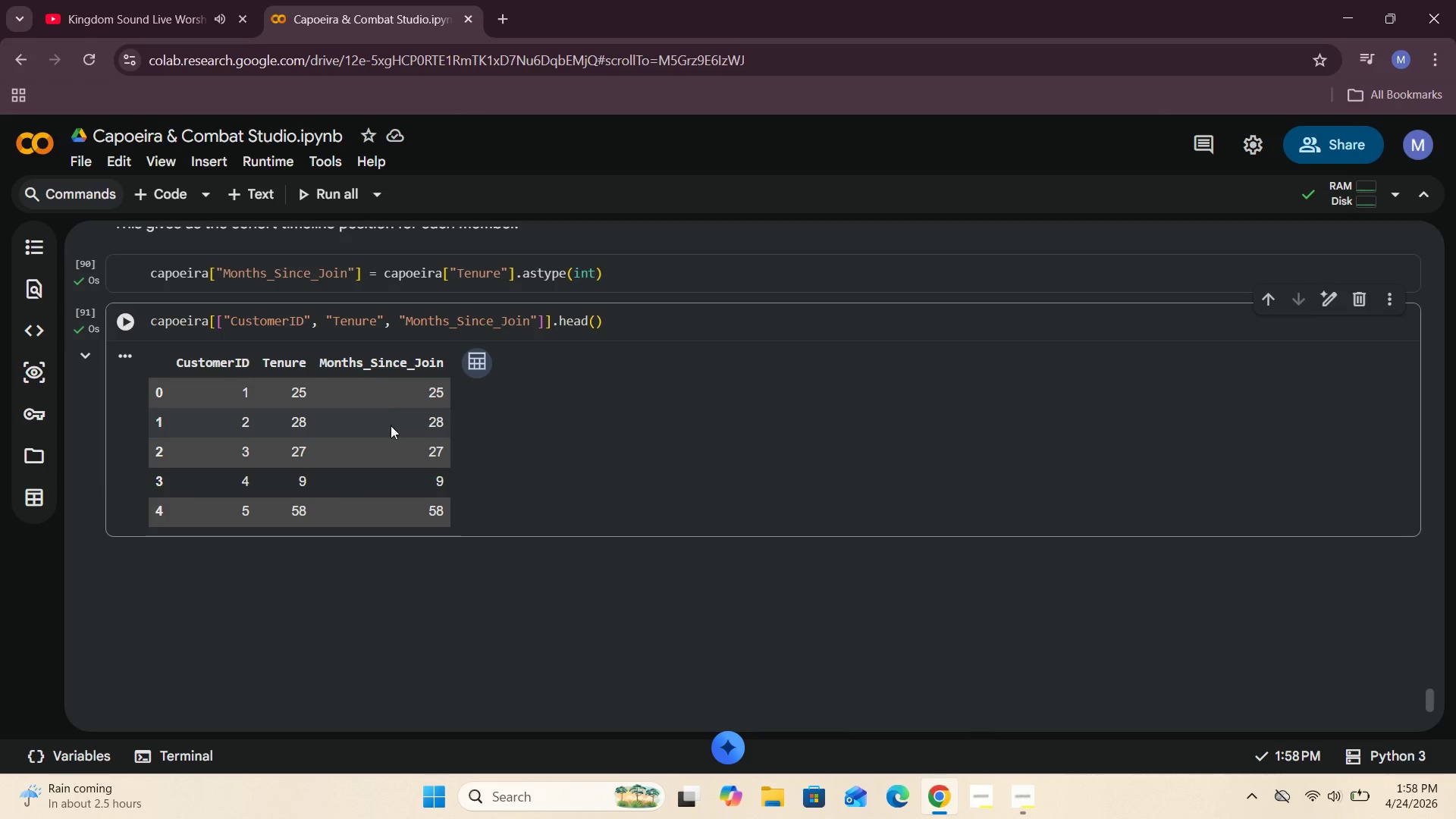 
wait(15.14)
 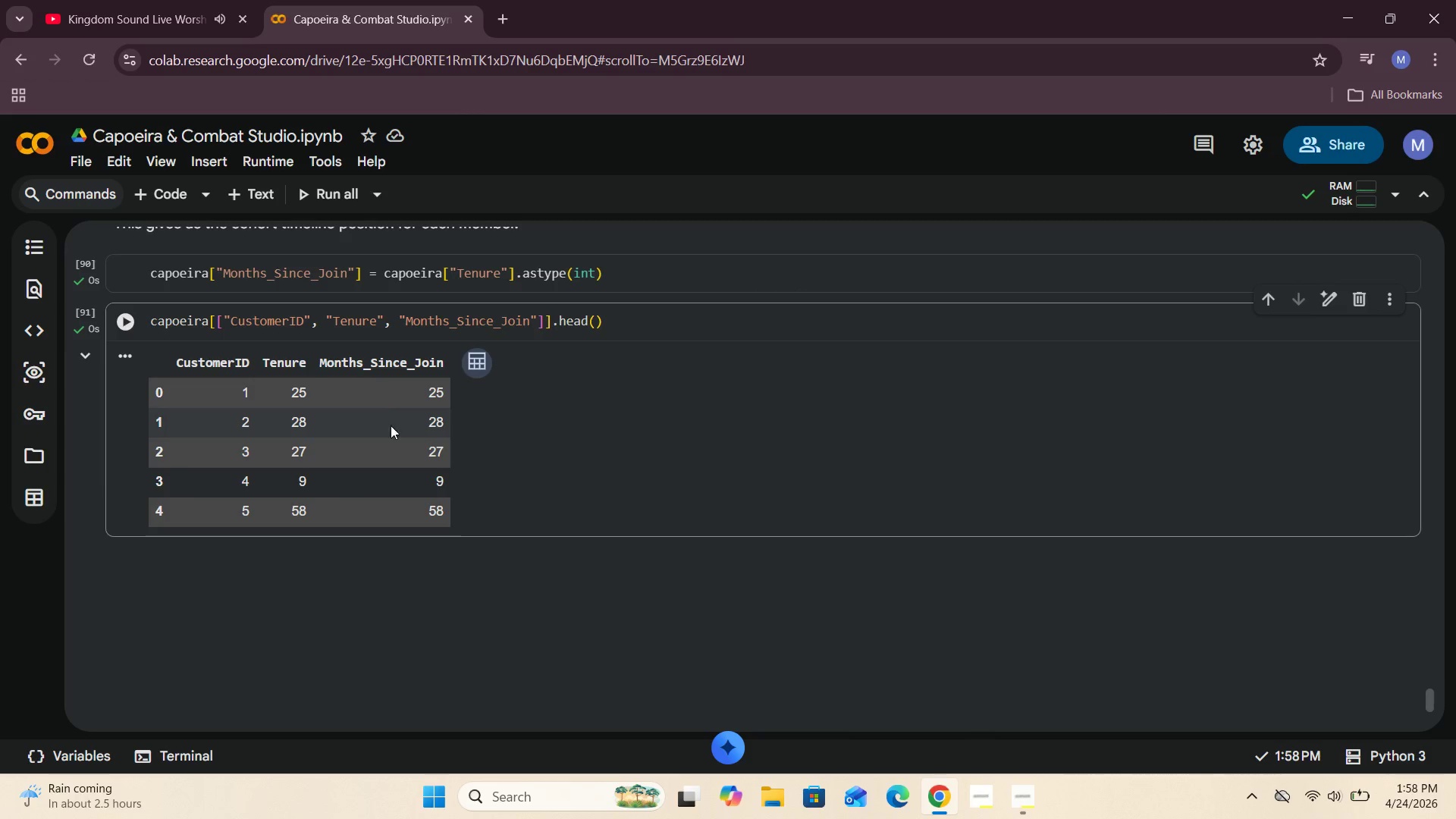 
left_click([165, 190])
 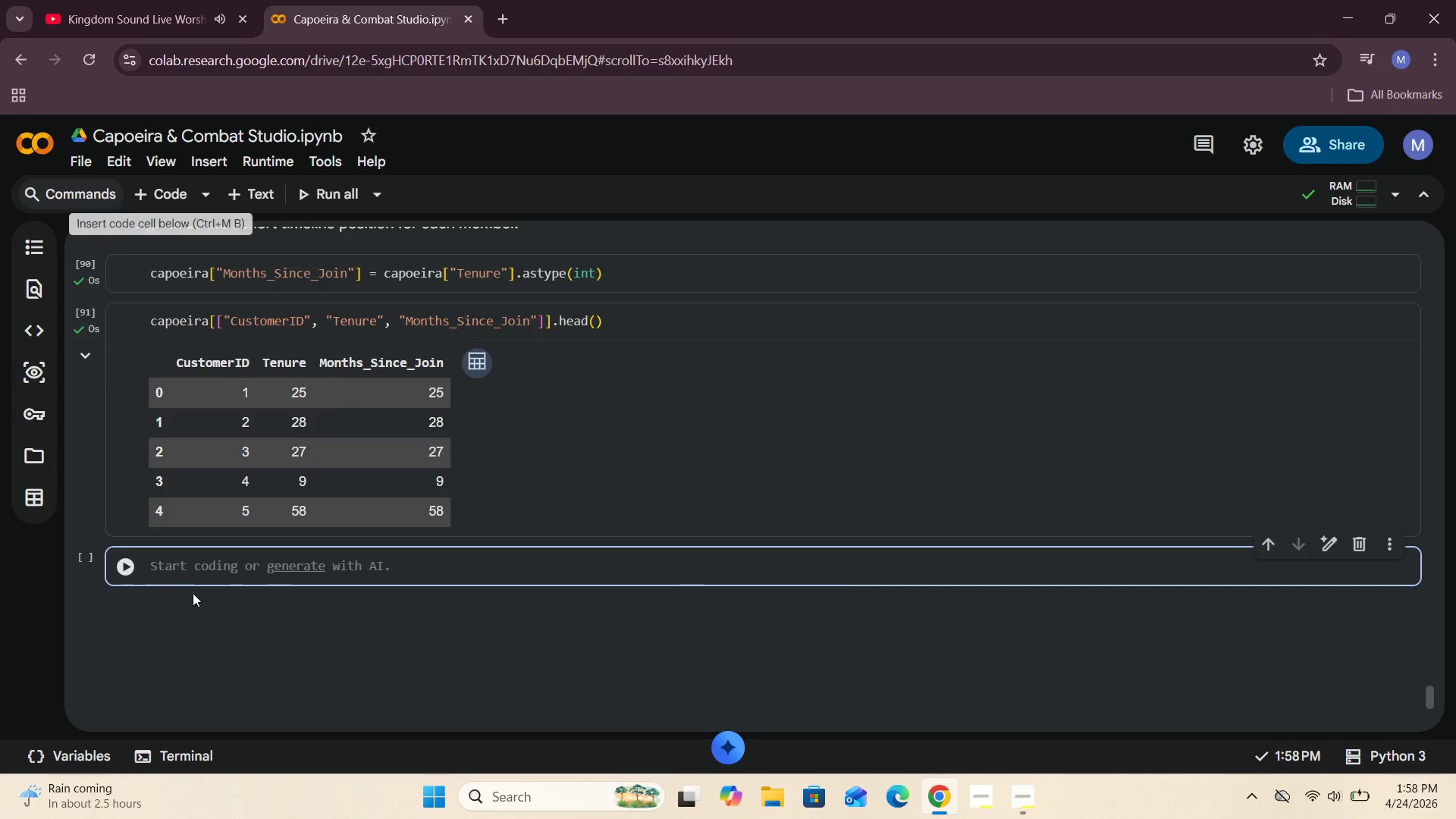 
left_click([193, 562])
 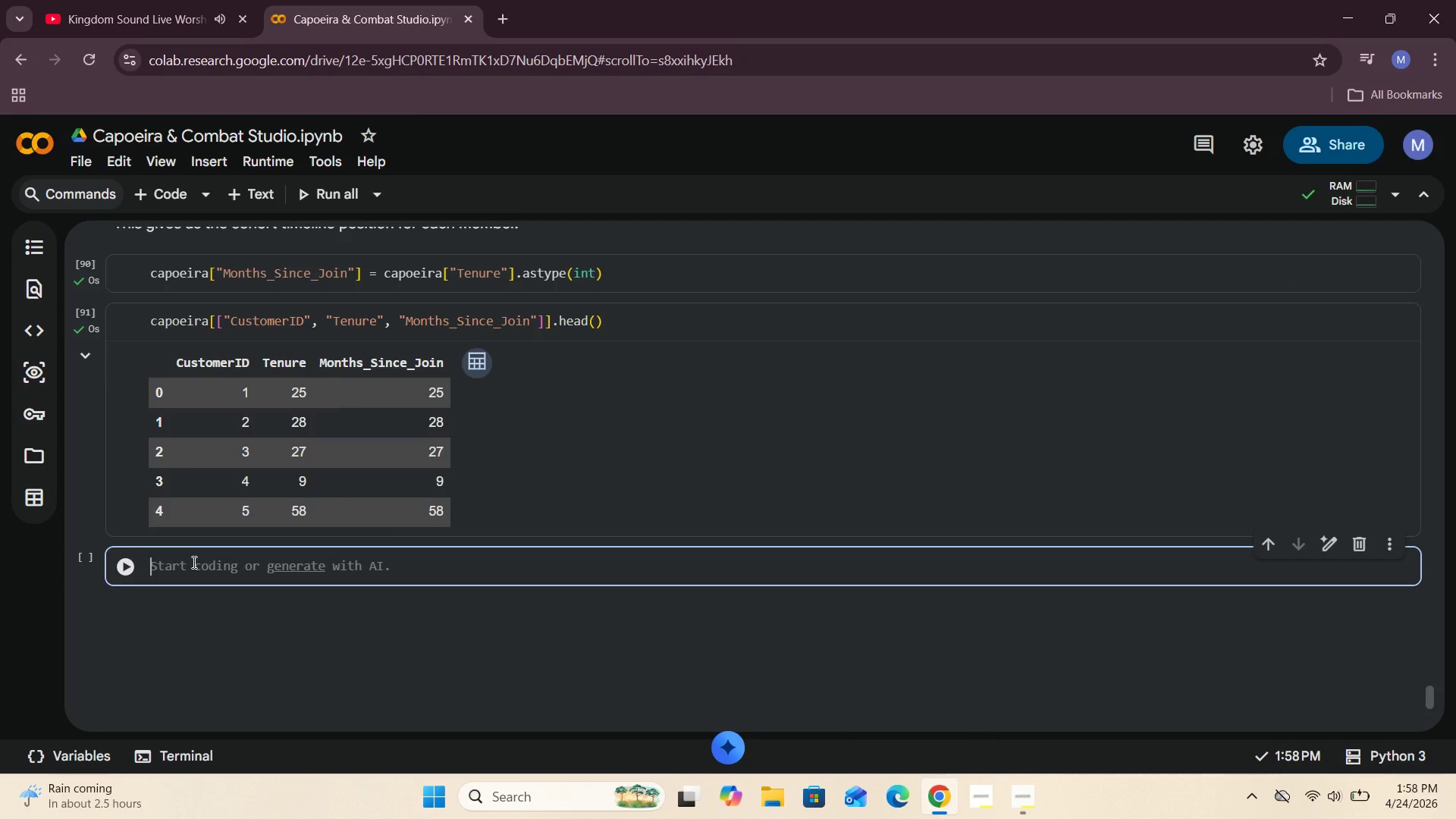 
left_click([531, 447])
 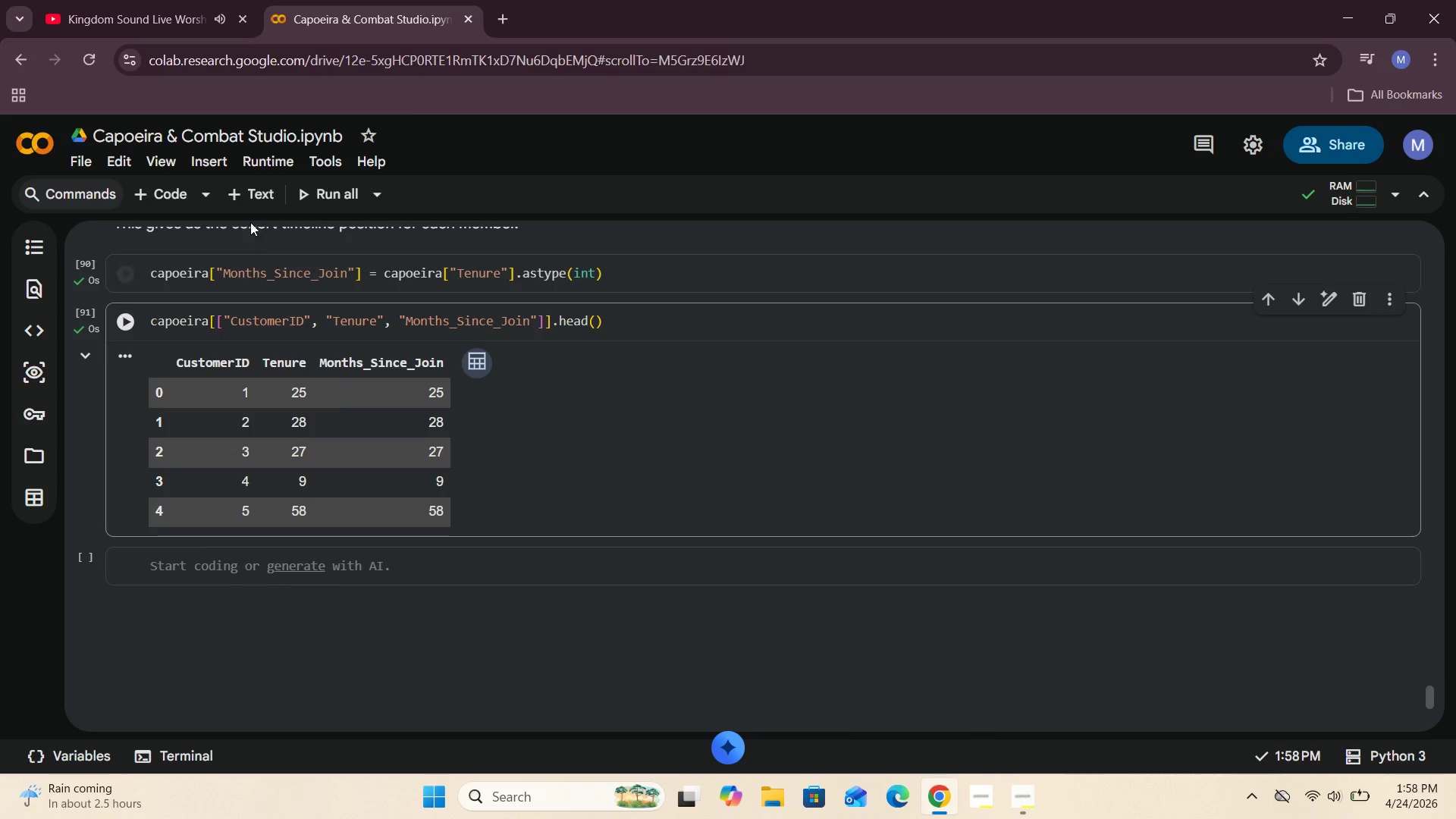 
left_click([237, 180])
 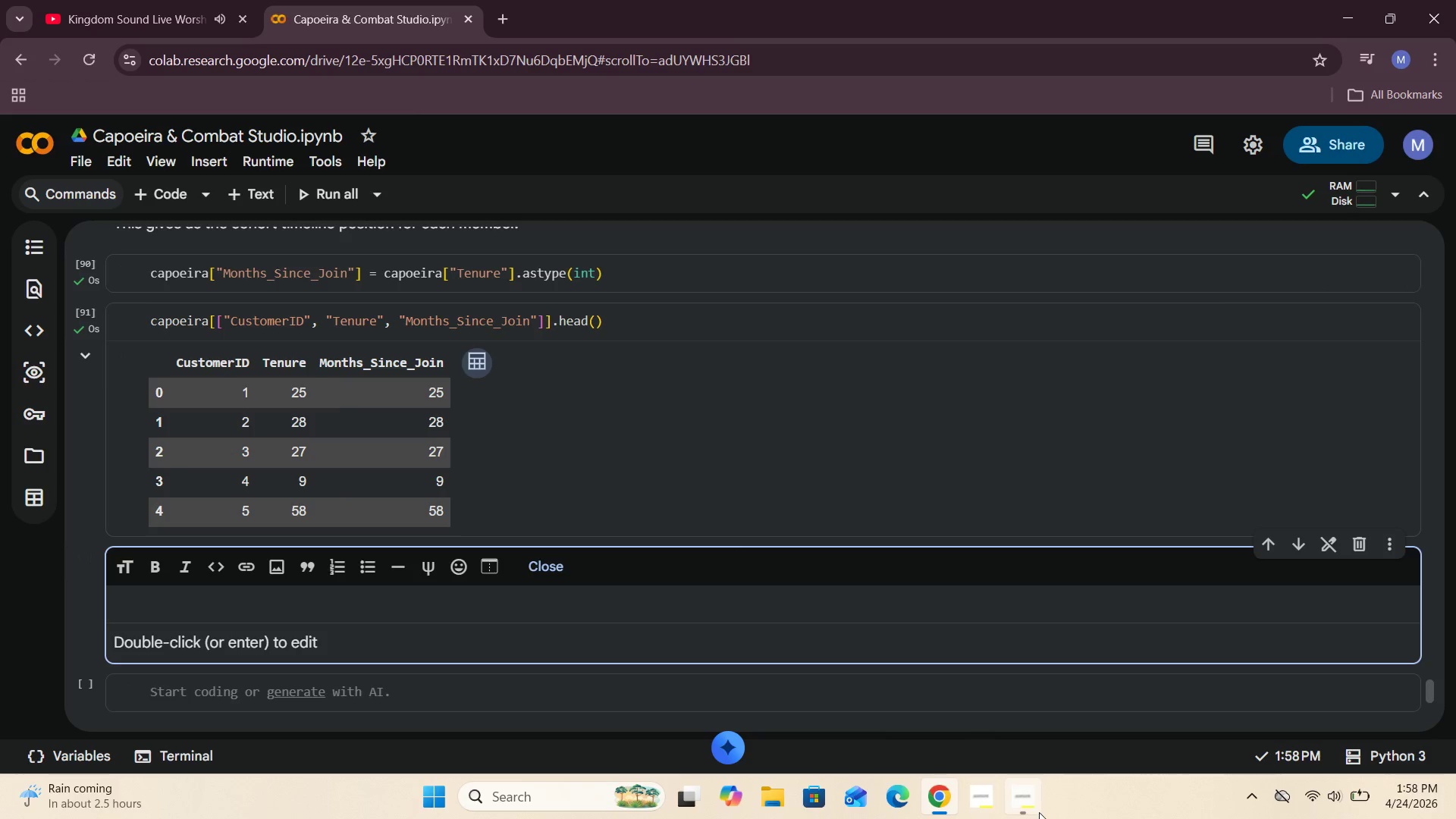 
left_click([1033, 805])